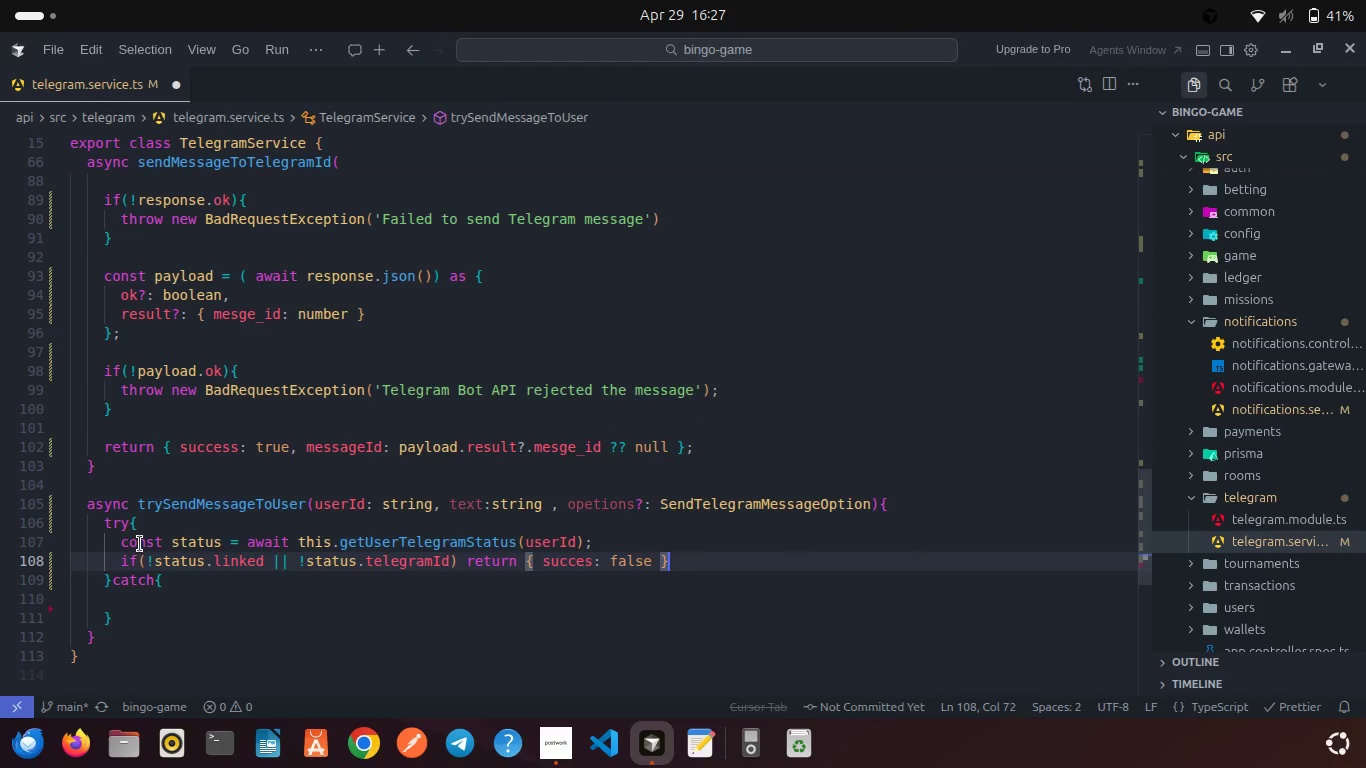 
key(ArrowRight)
 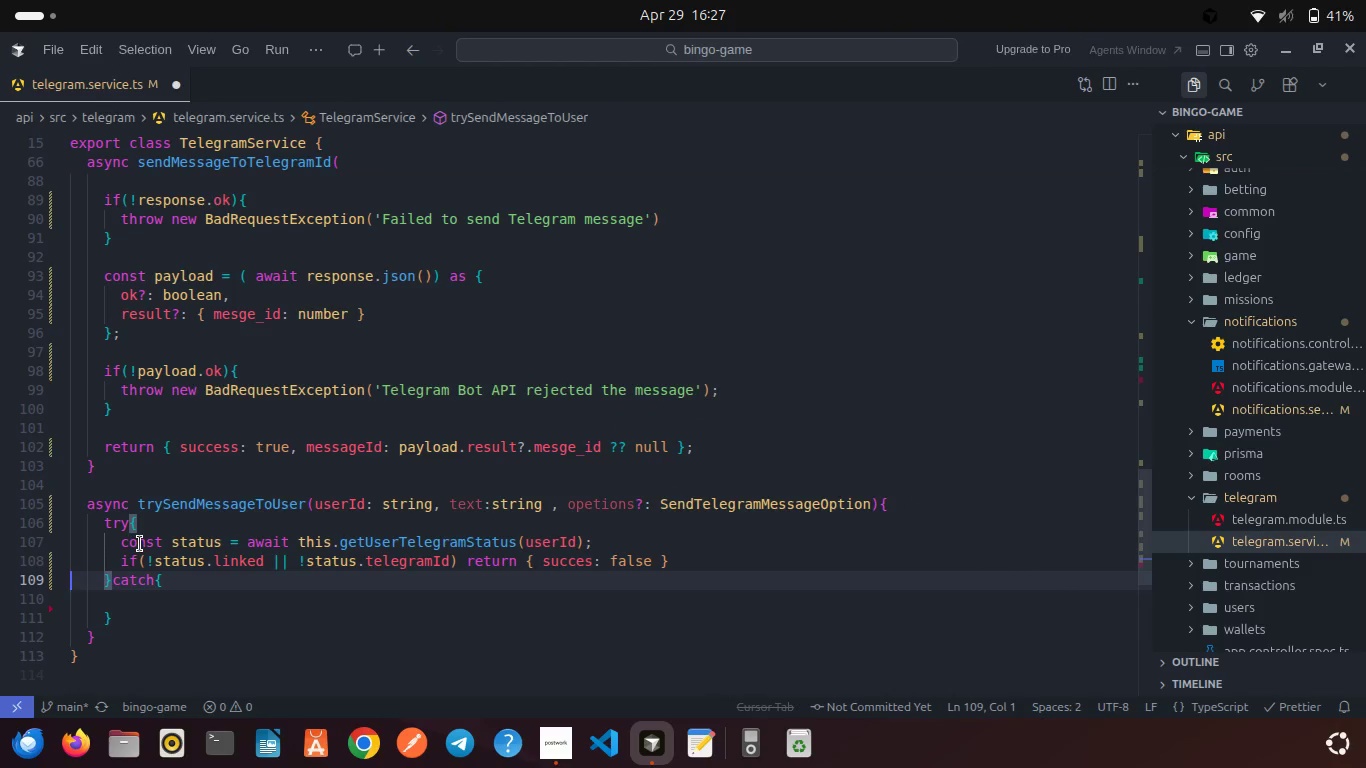 
key(ArrowLeft)
 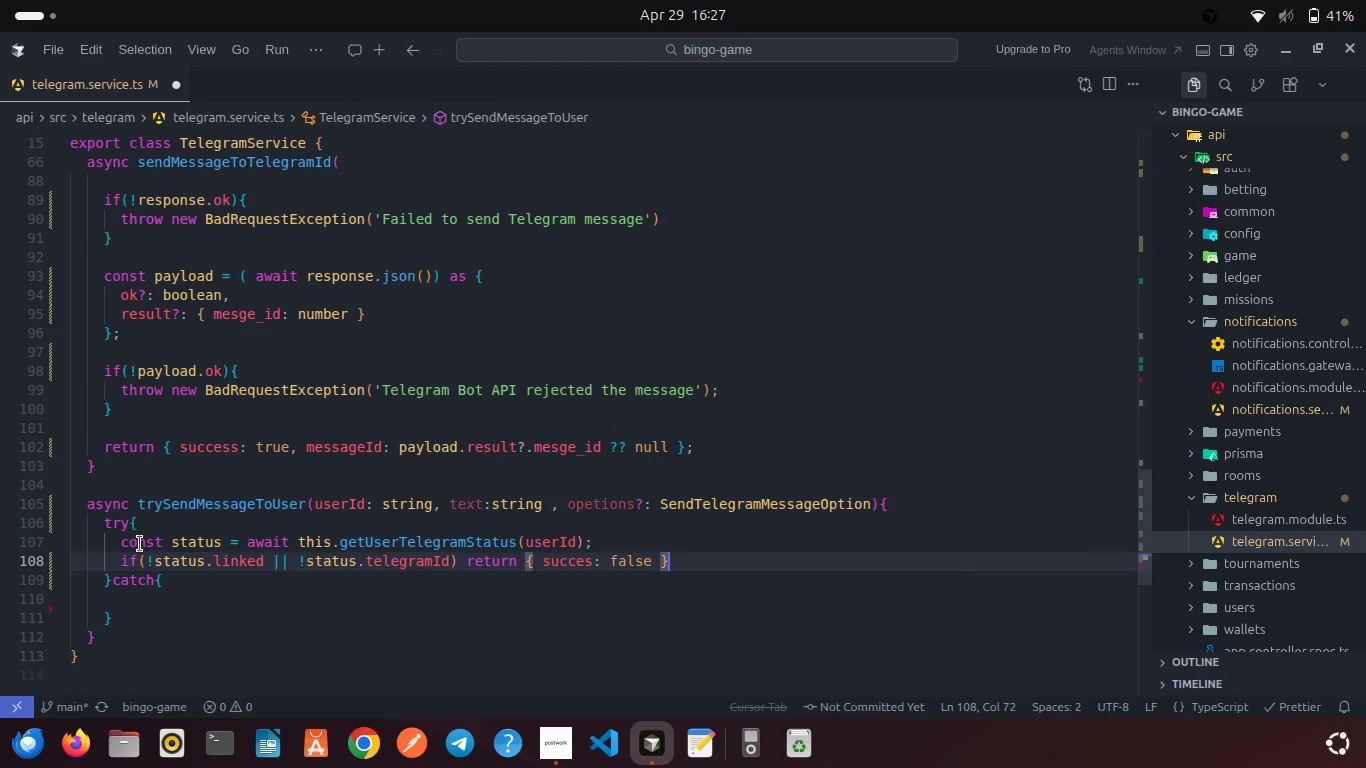 
key(Semicolon)
 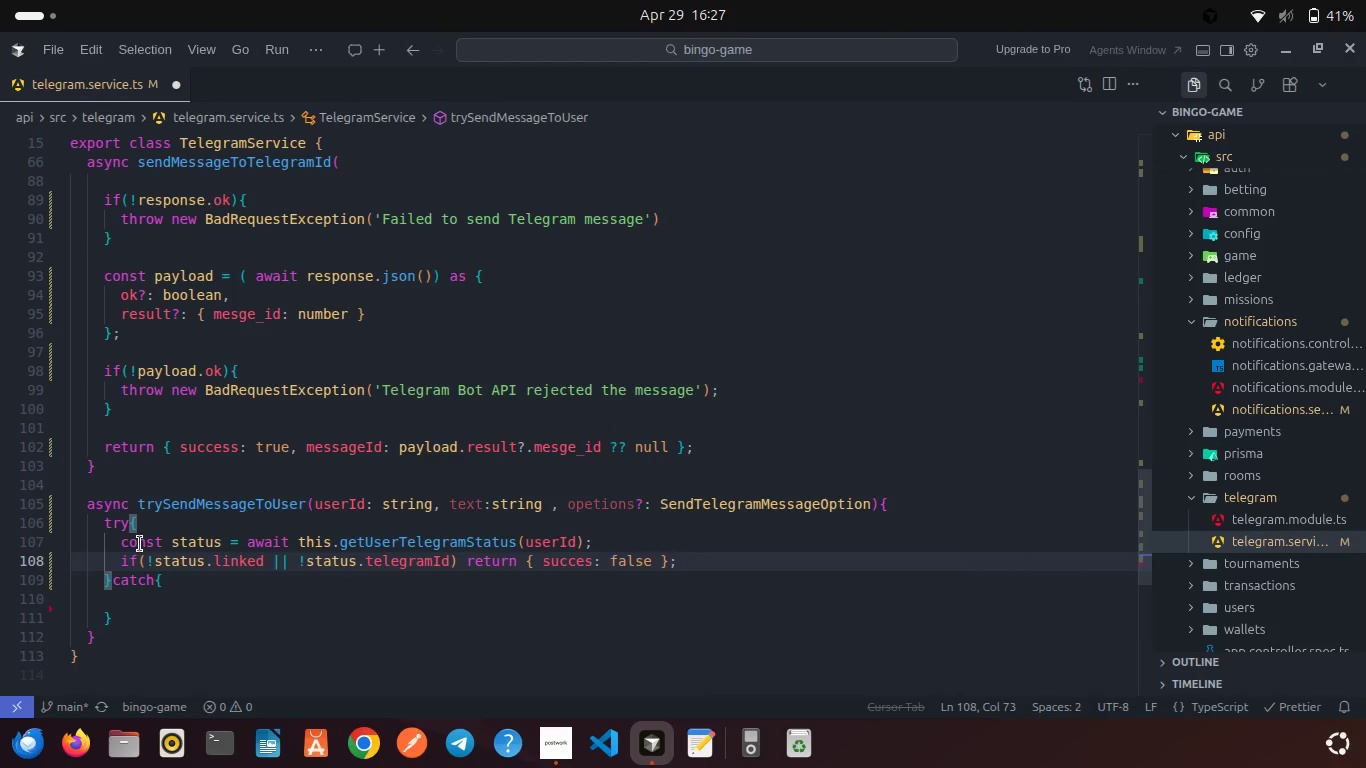 
key(Enter)
 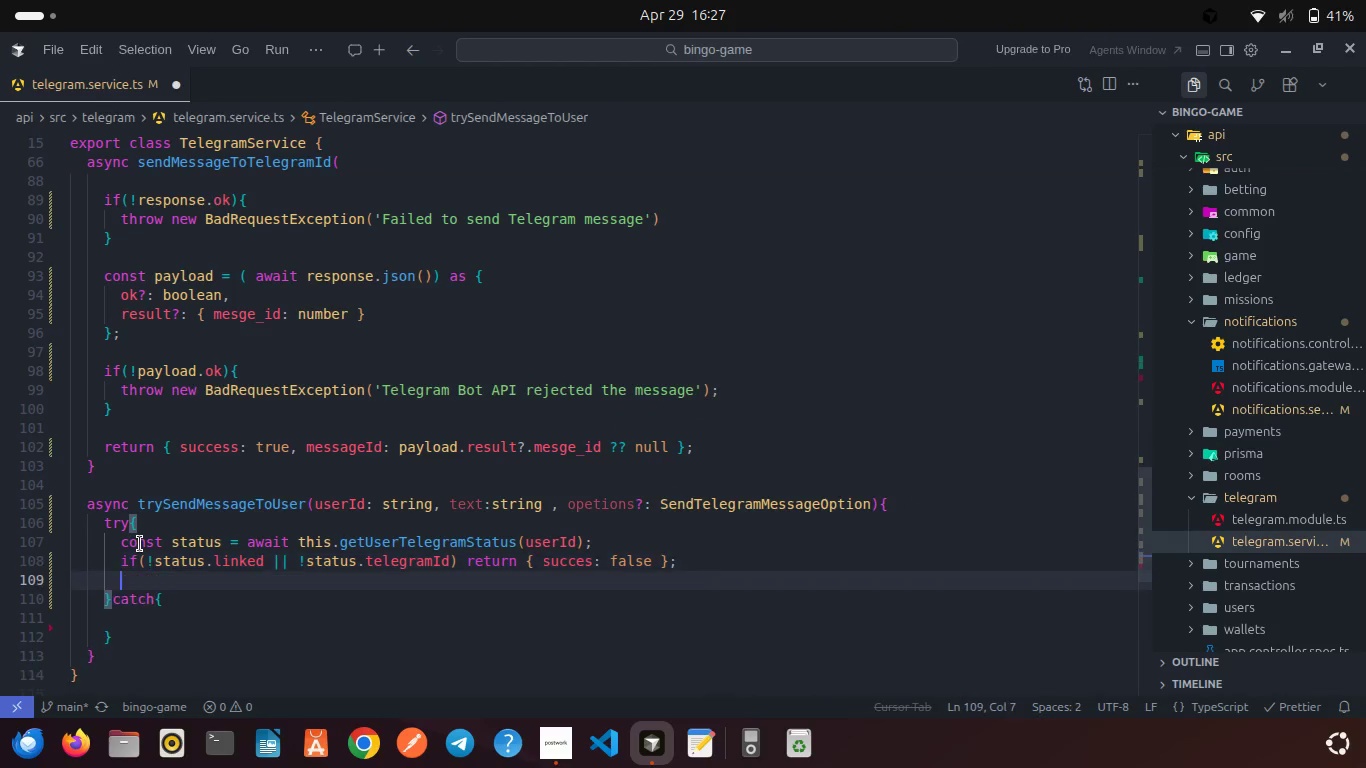 
key(Enter)
 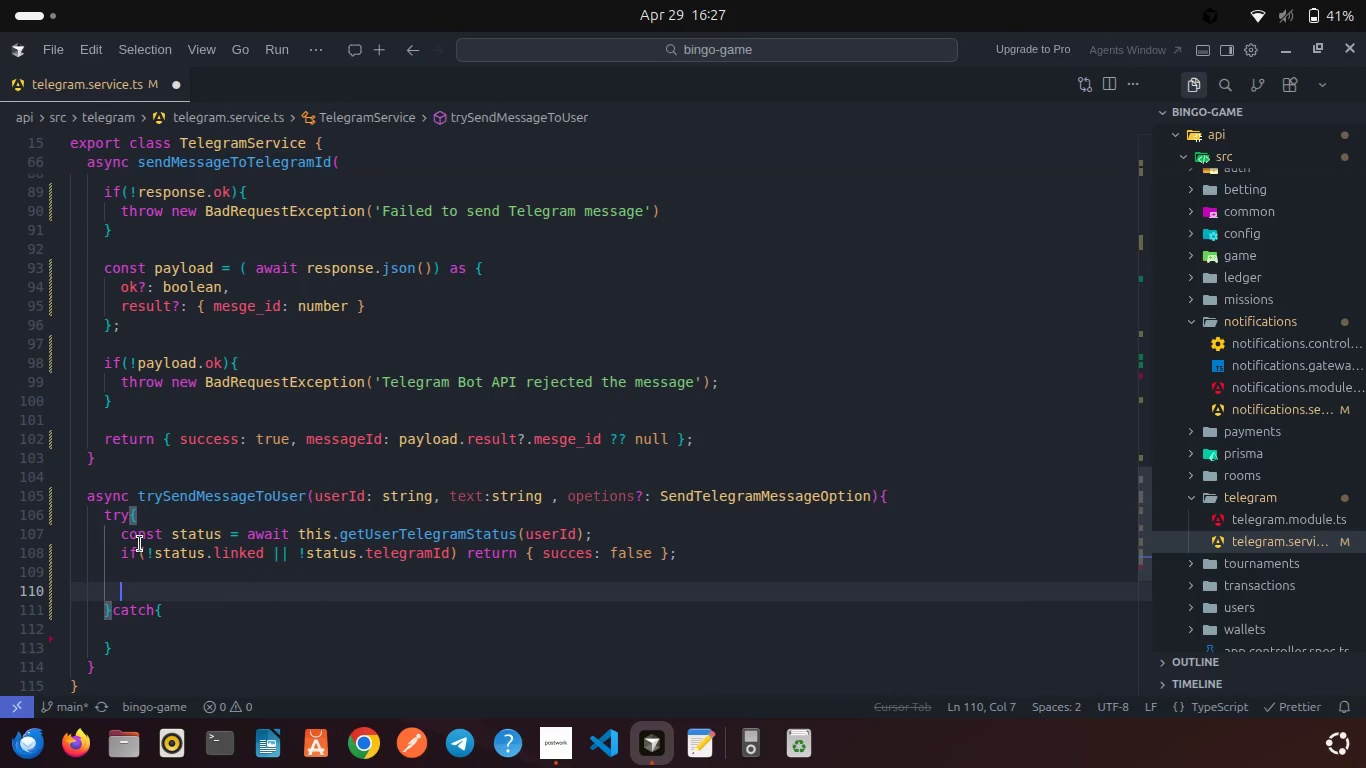 
type(awa)
 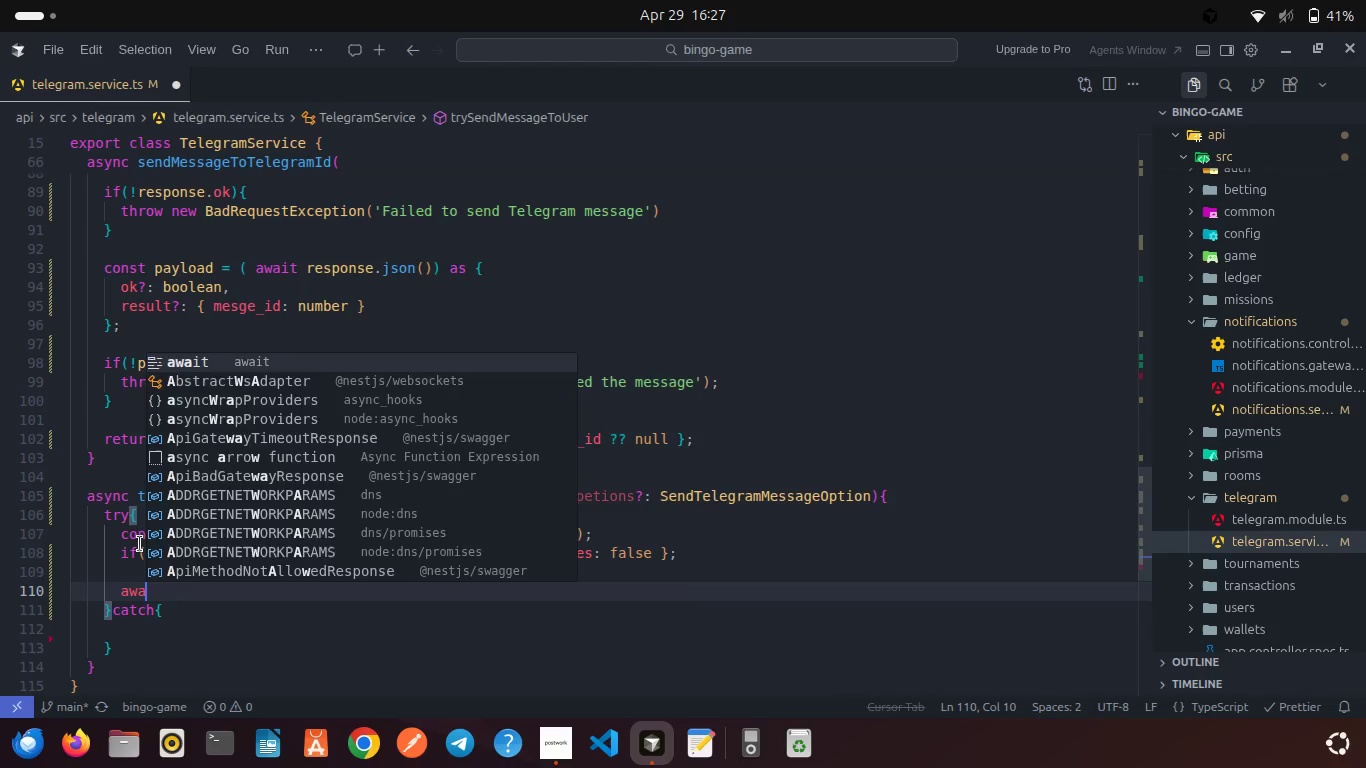 
key(Enter)
 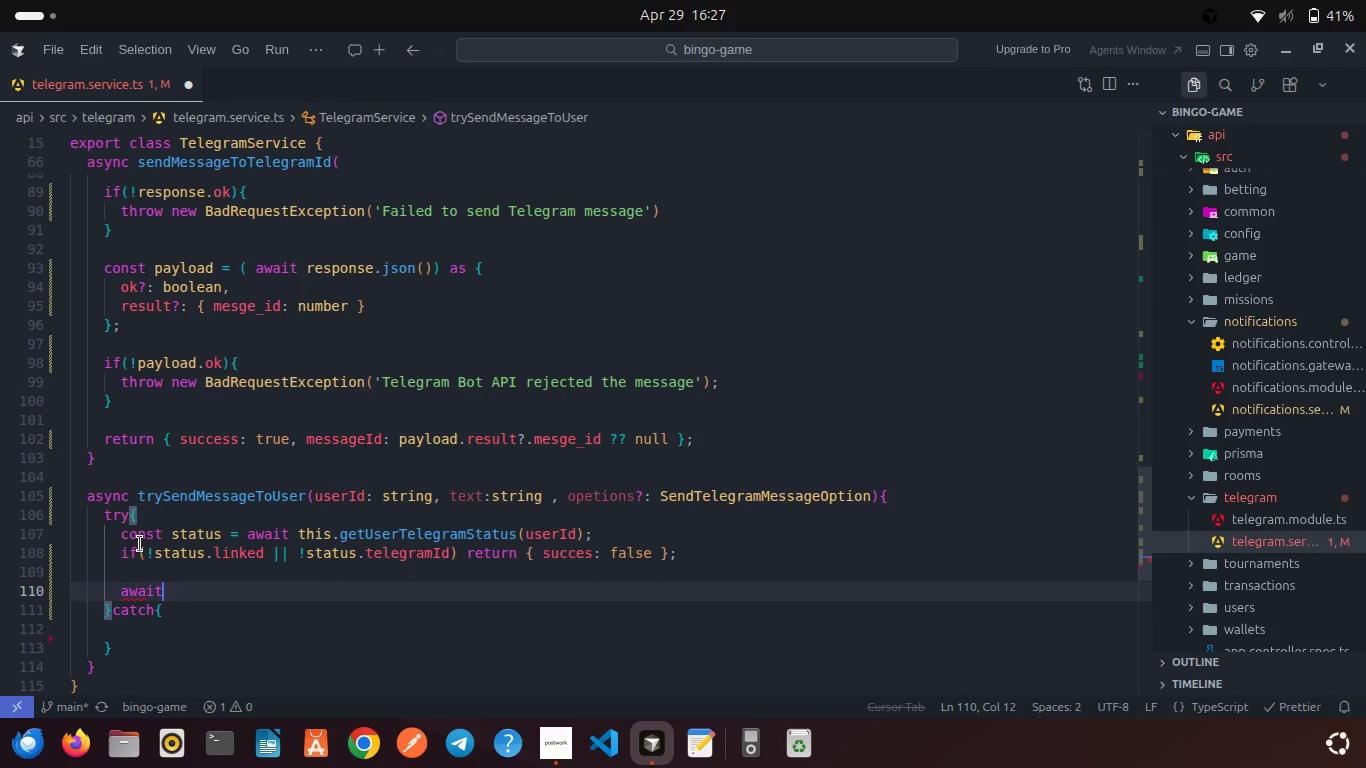 
type( this.send)
 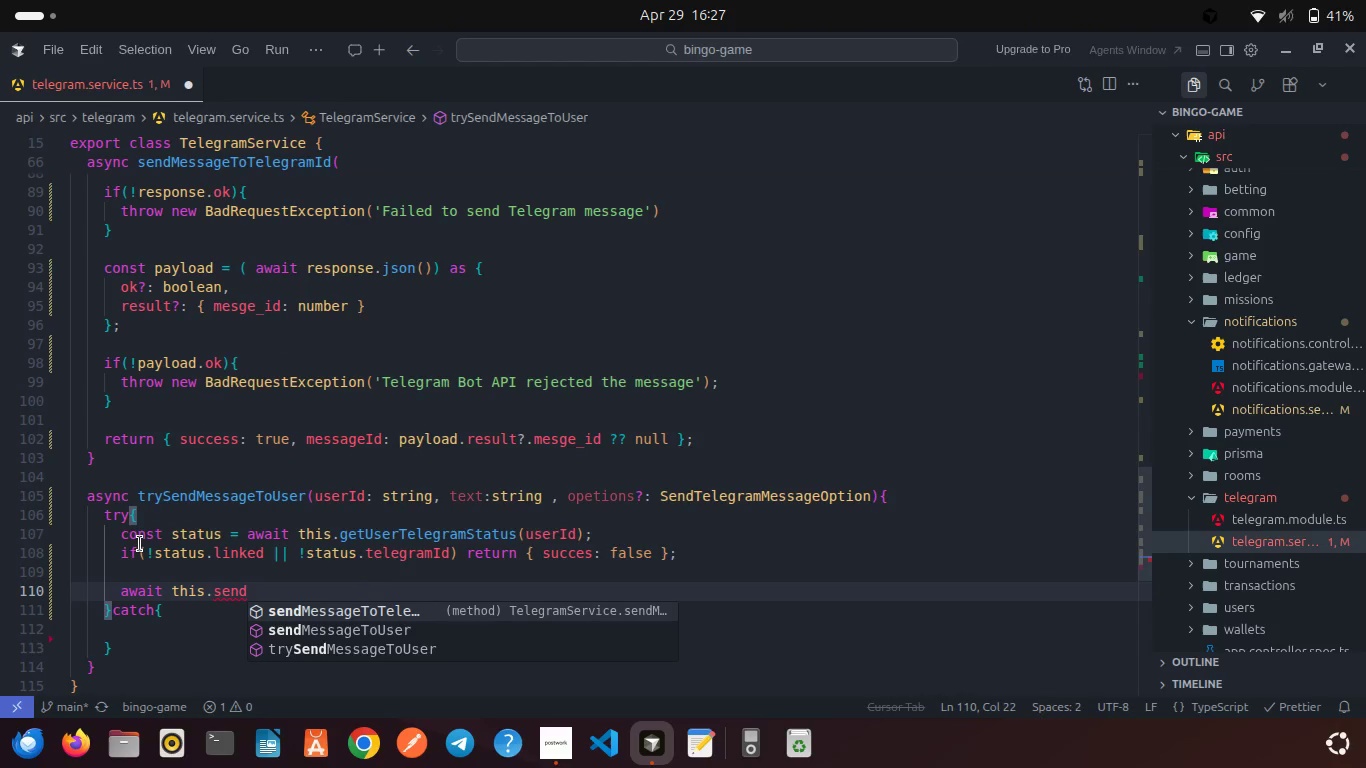 
key(Enter)
 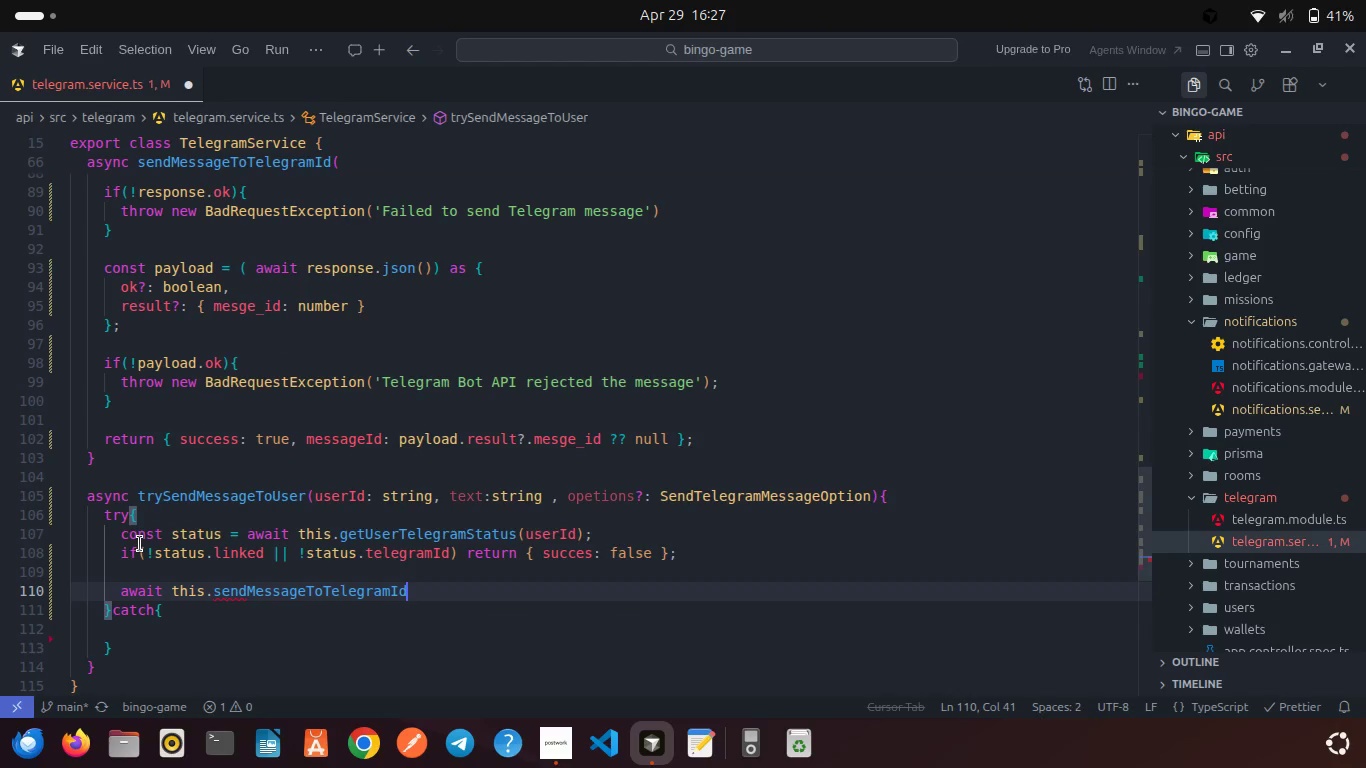 
type((stat)
 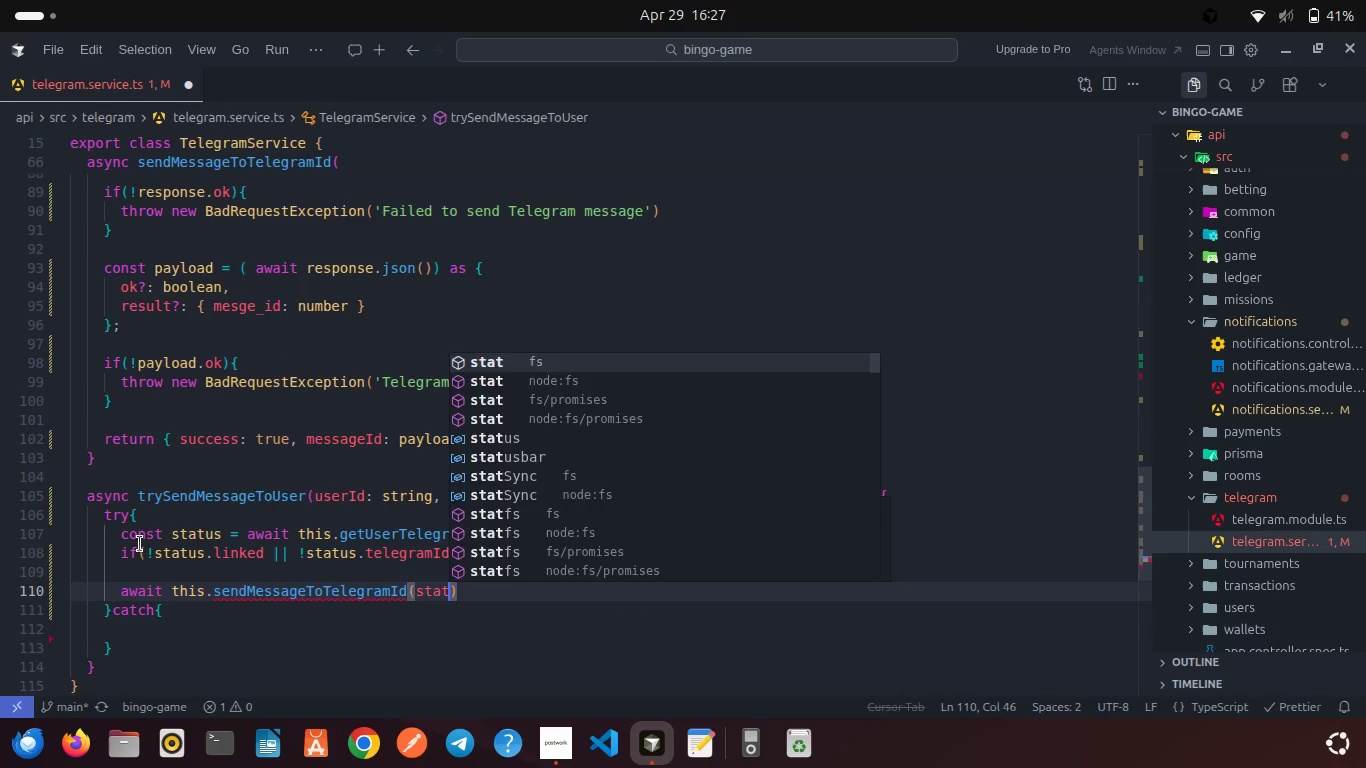 
key(Enter)
 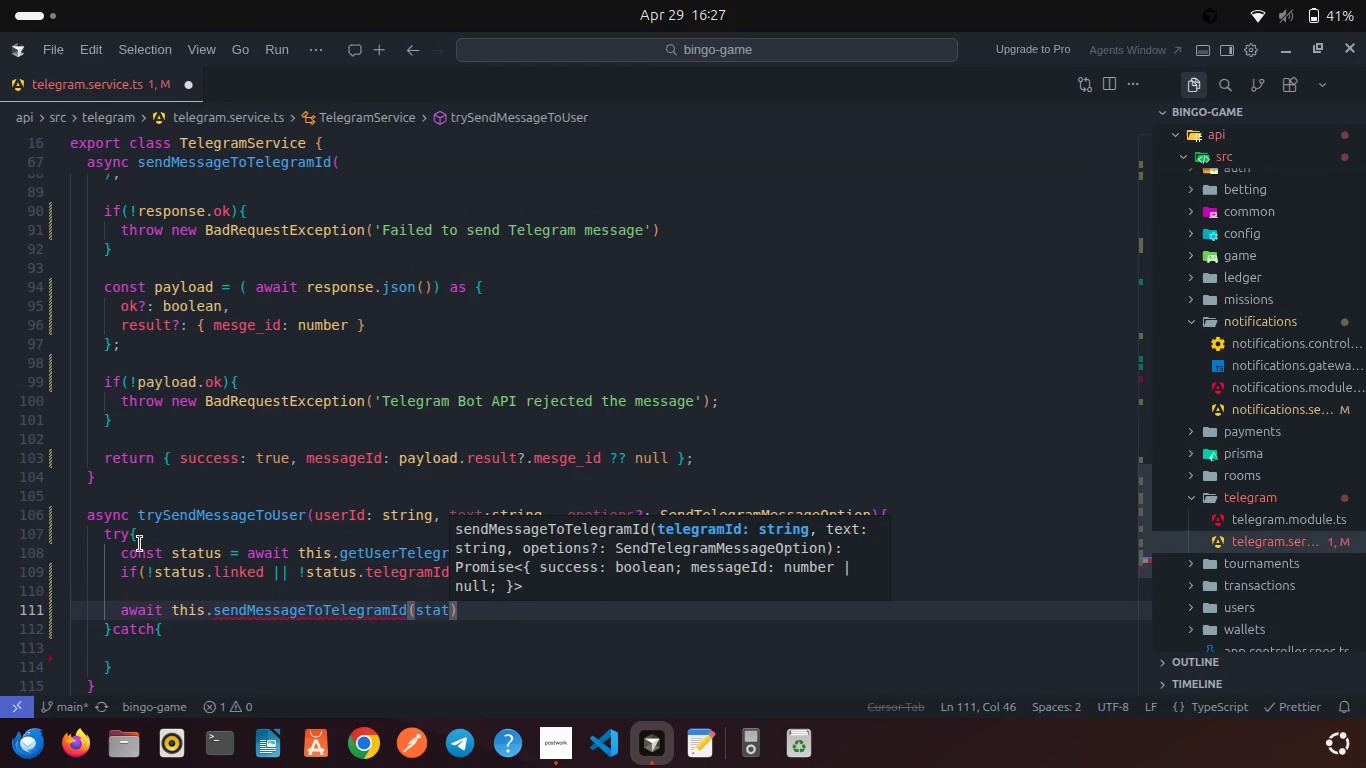 
key(Control+Z)
 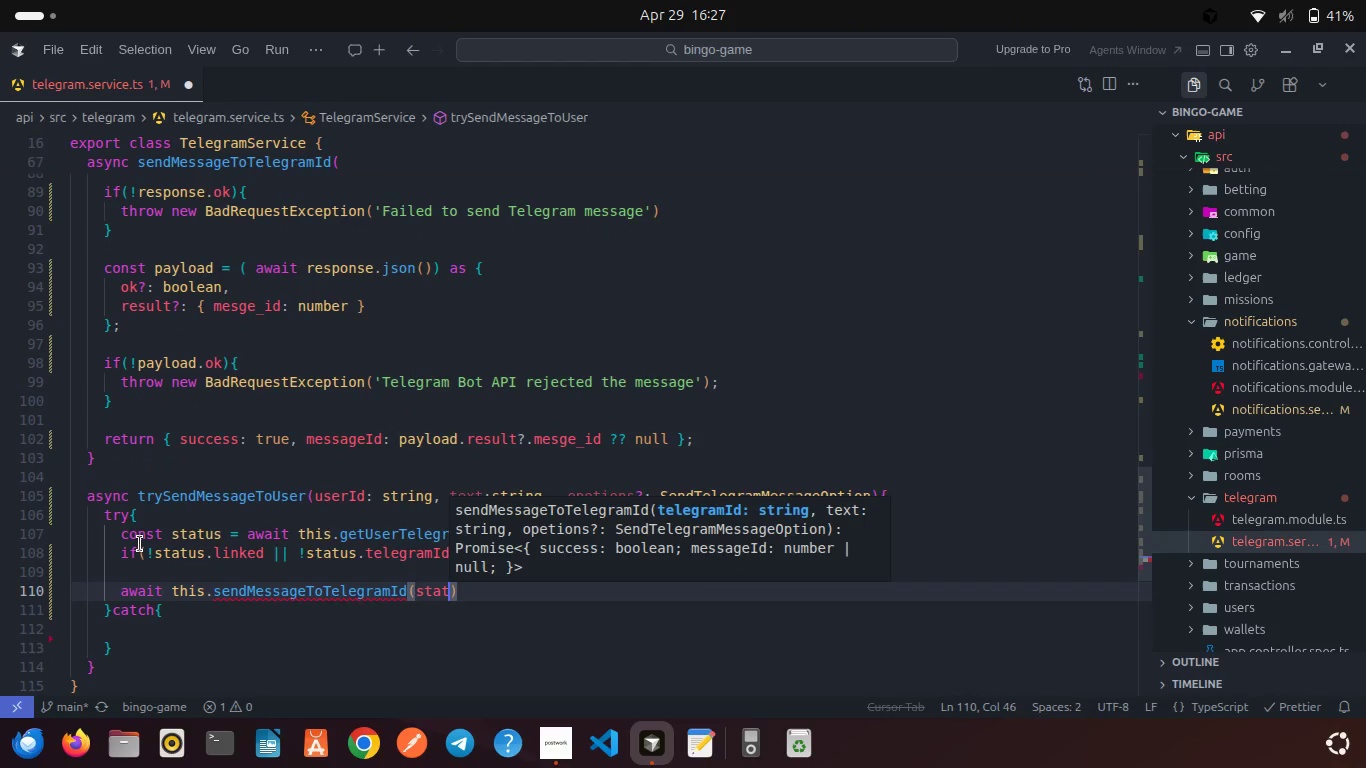 
key(Control+Z)
 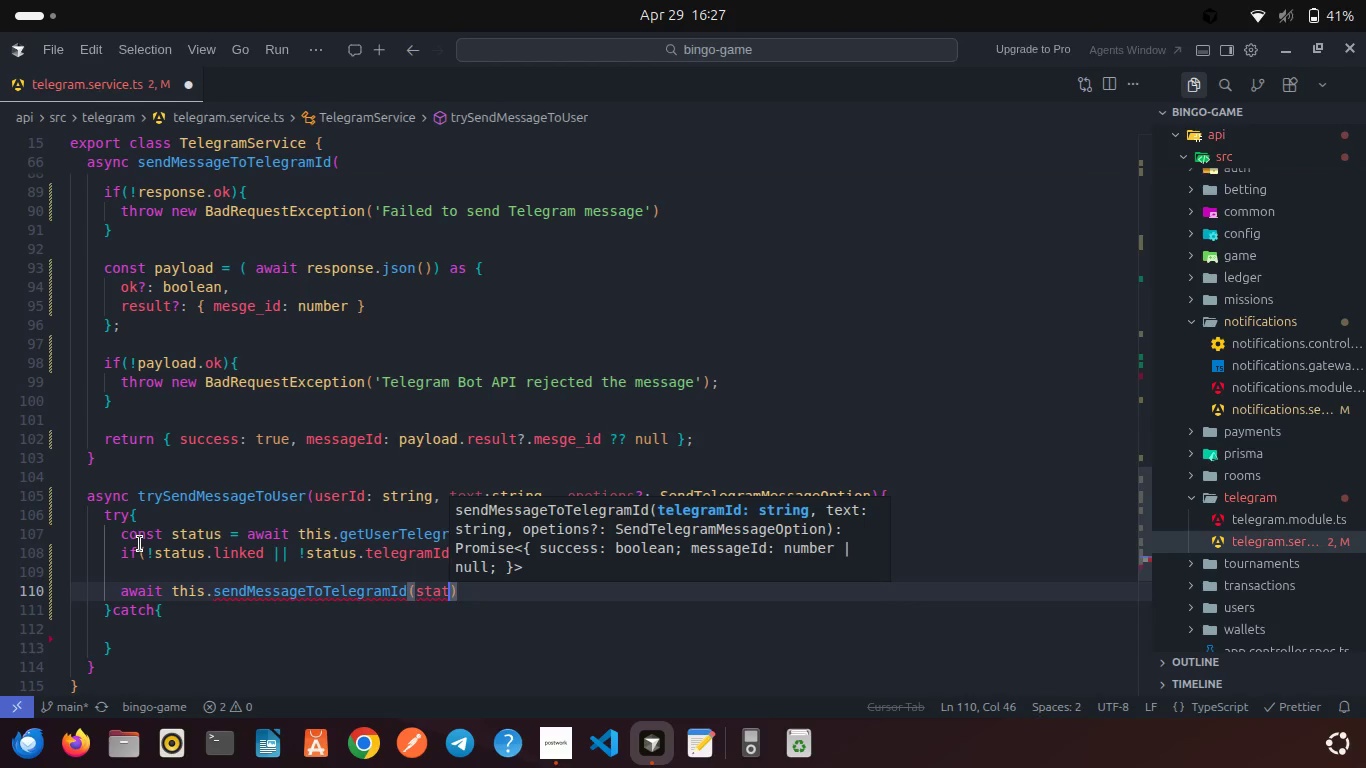 
key(Backspace)
key(Backspace)
key(Backspace)
key(Backspace)
type(stat)
key(Backspace)
 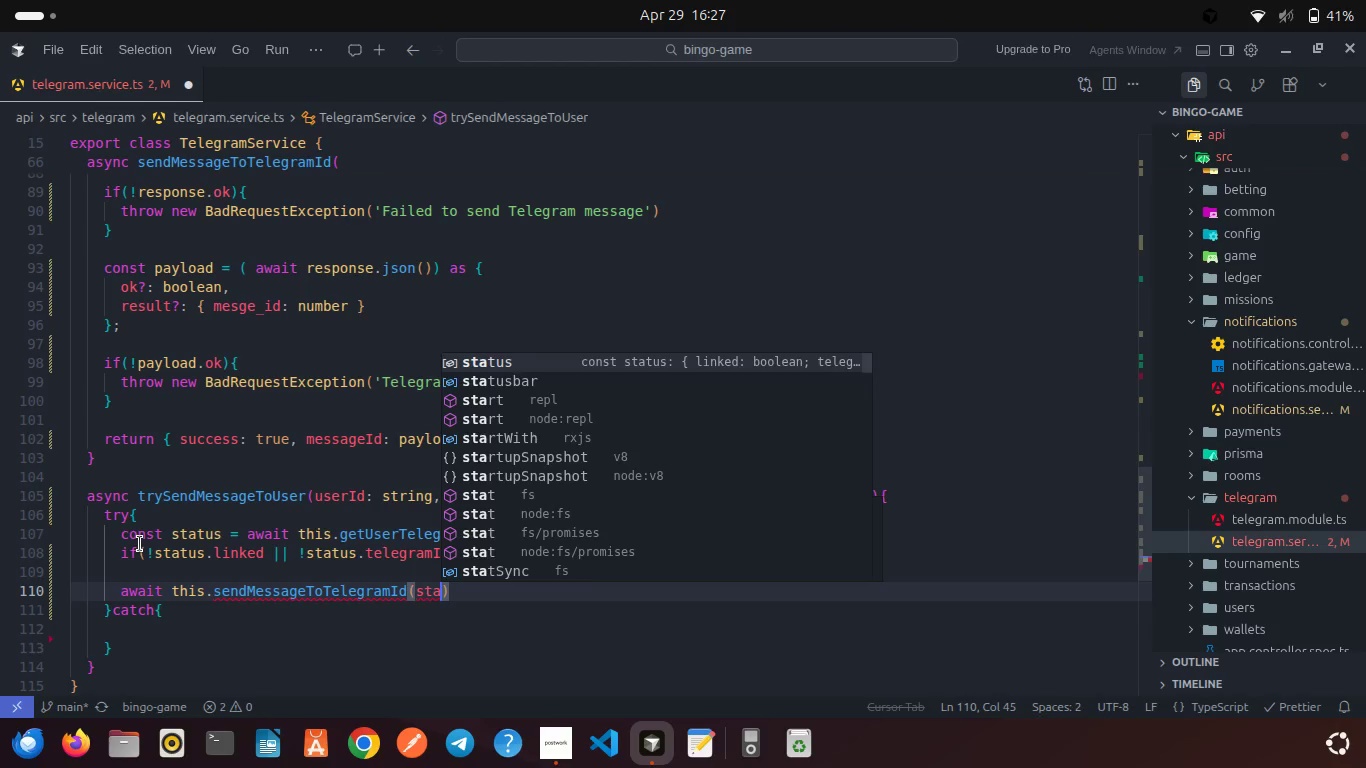 
key(Enter)
 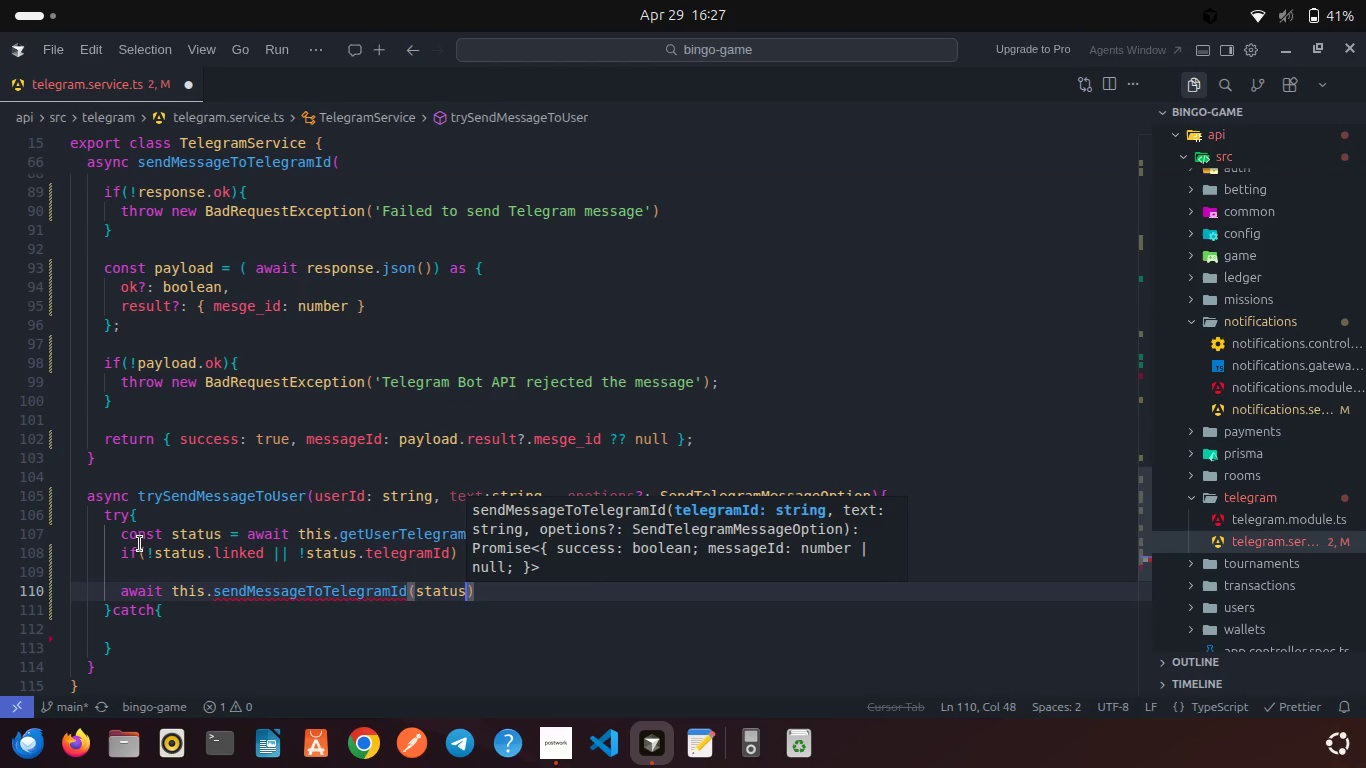 
type(.te)
 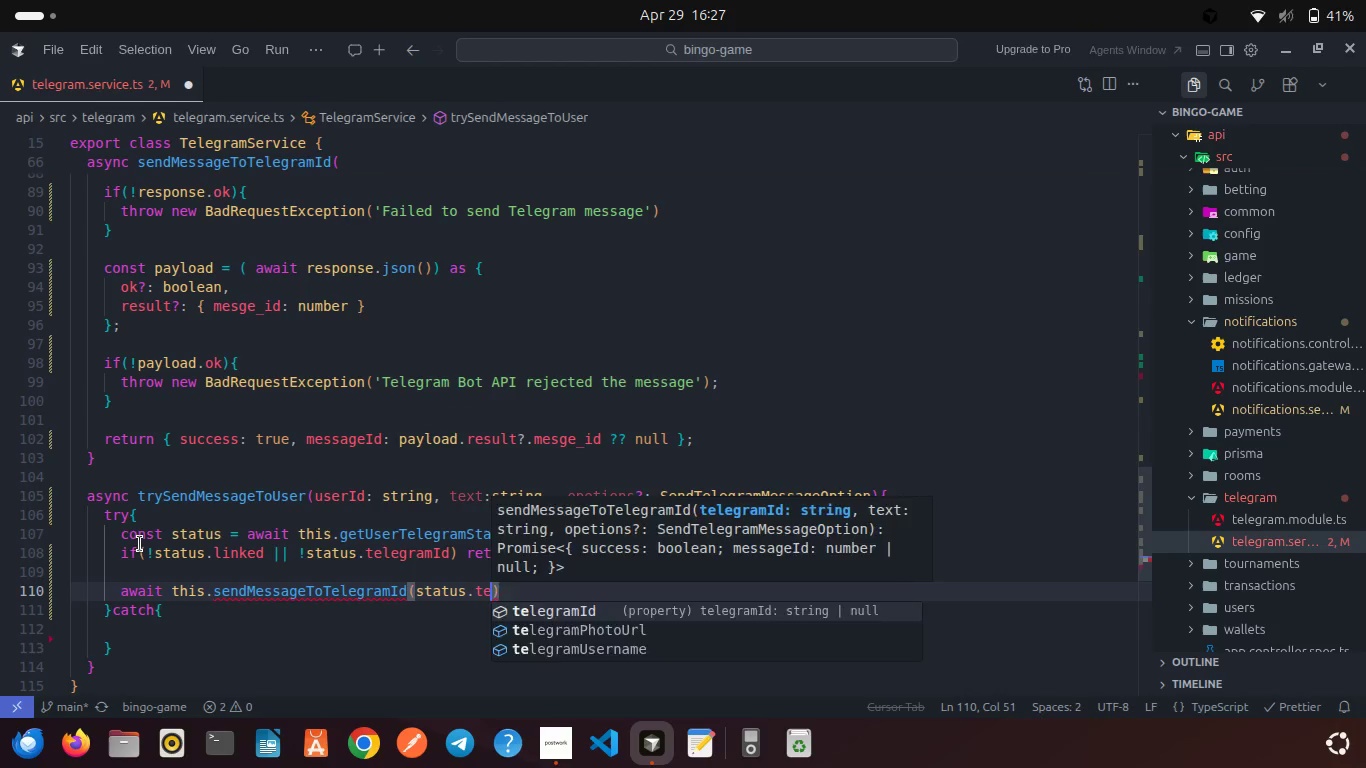 
key(Enter)
 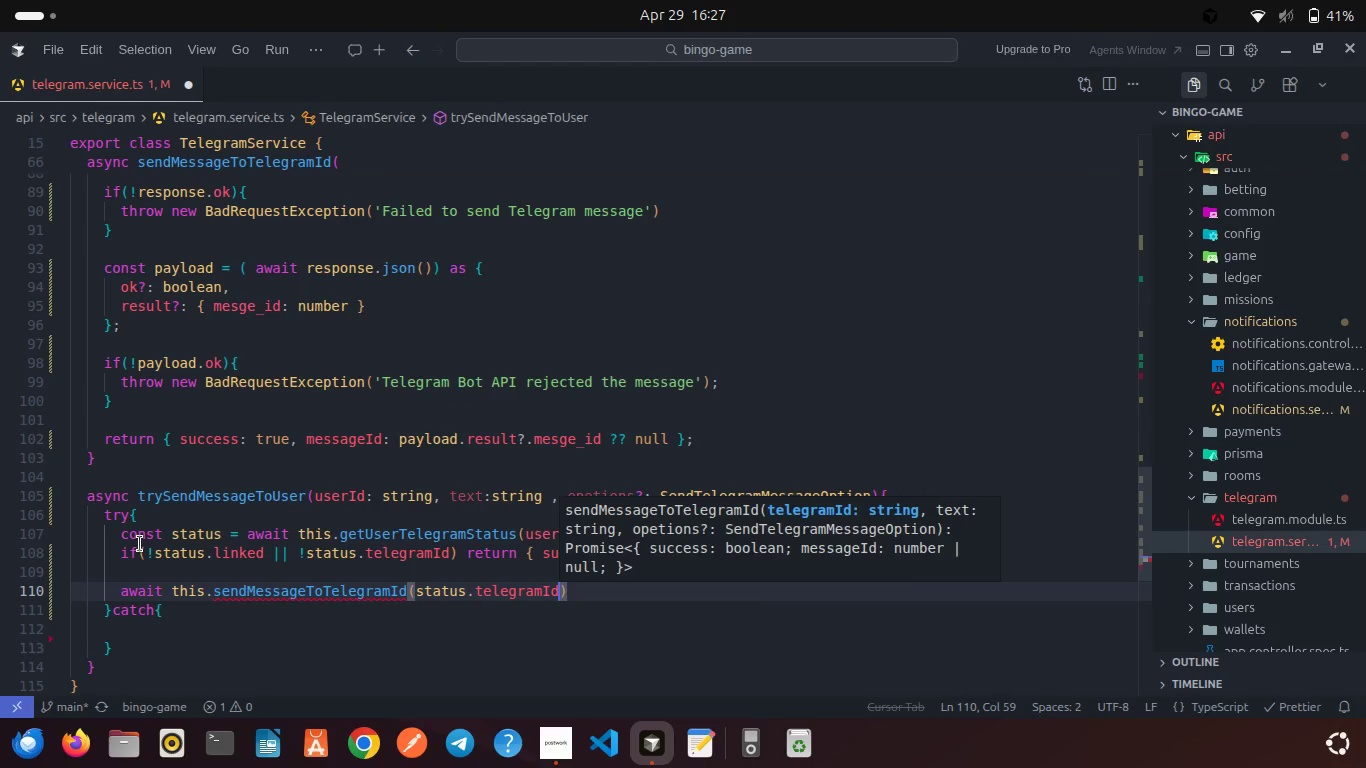 
key(Comma)
 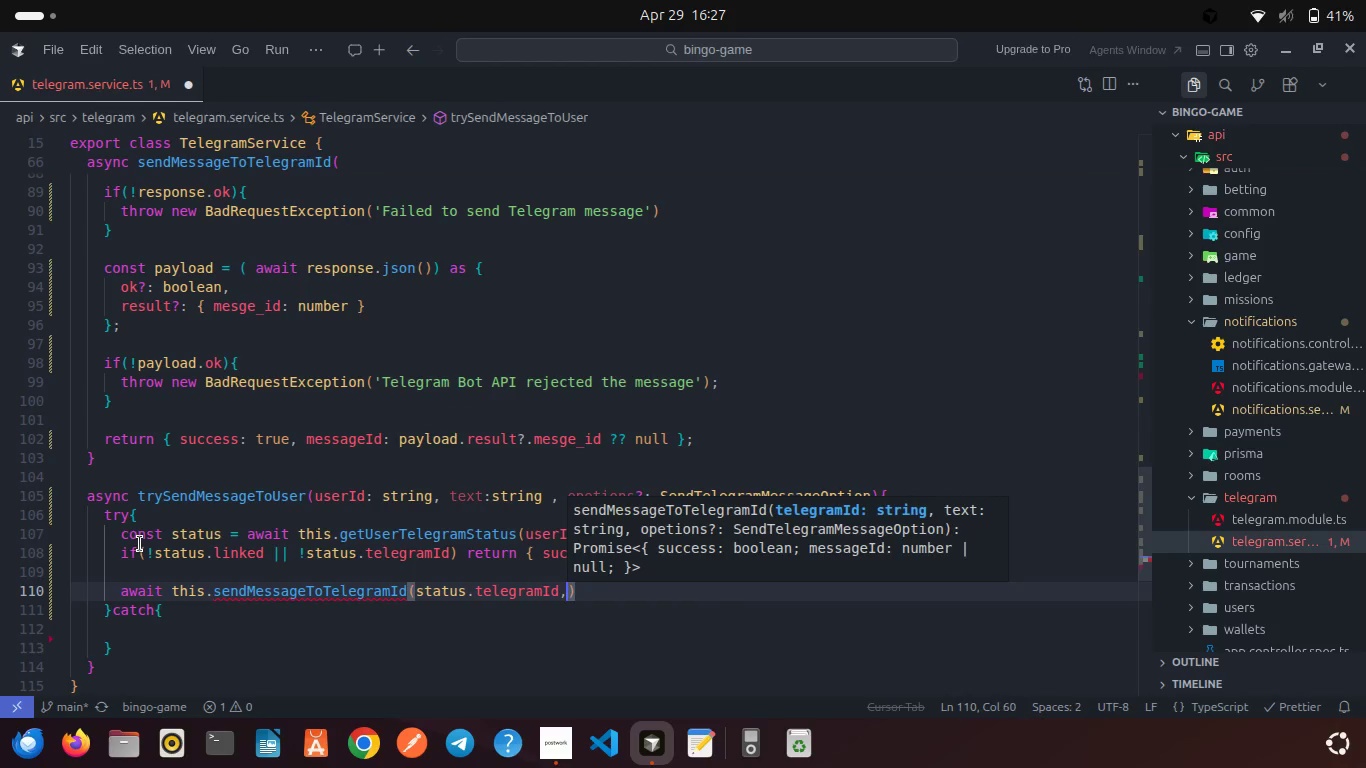 
key(Space)
 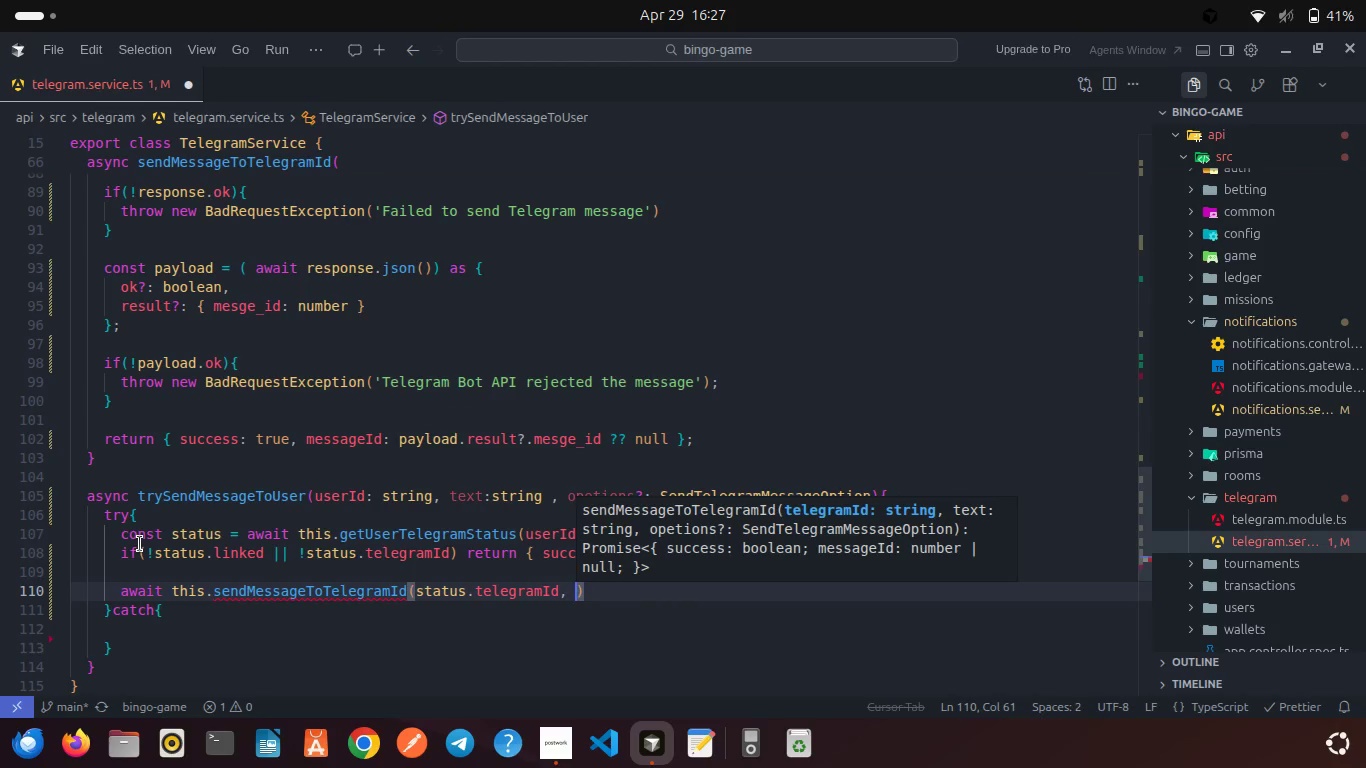 
key(T)
 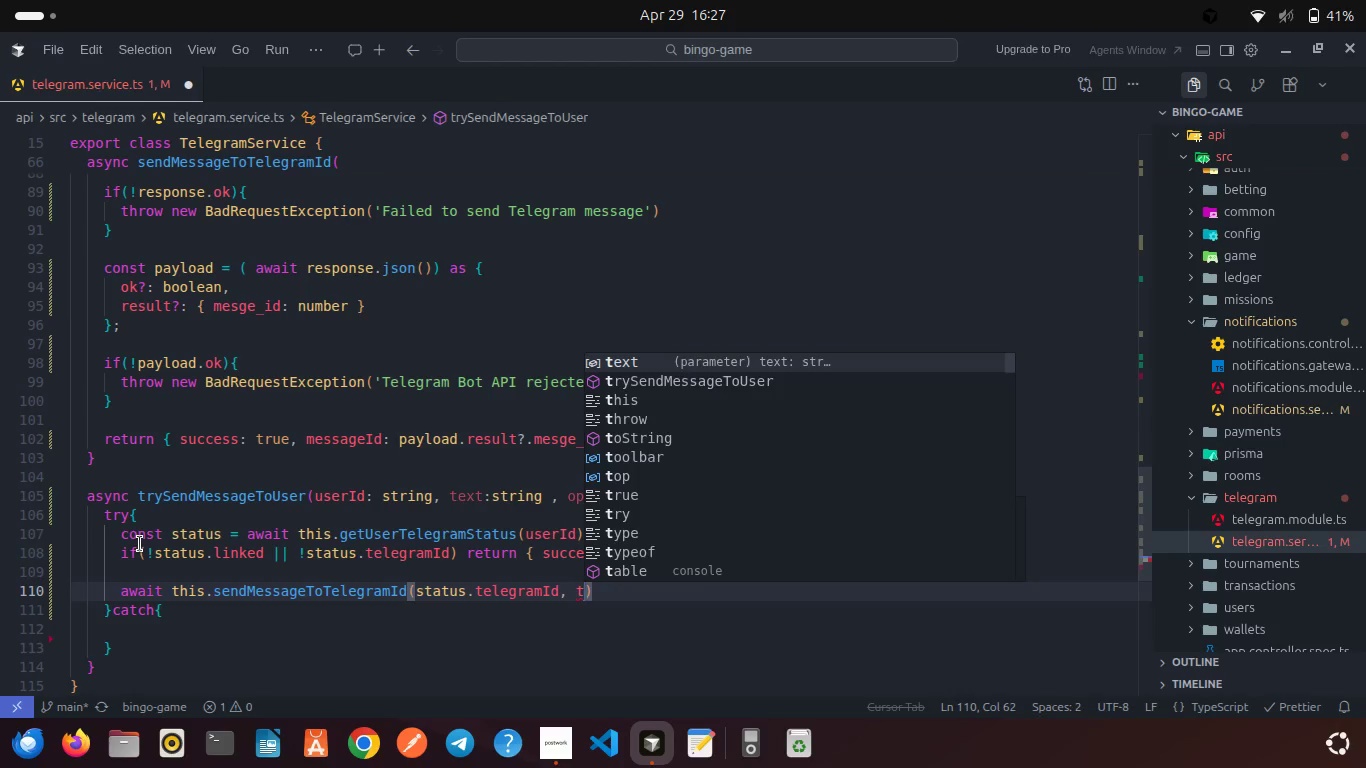 
key(Enter)
 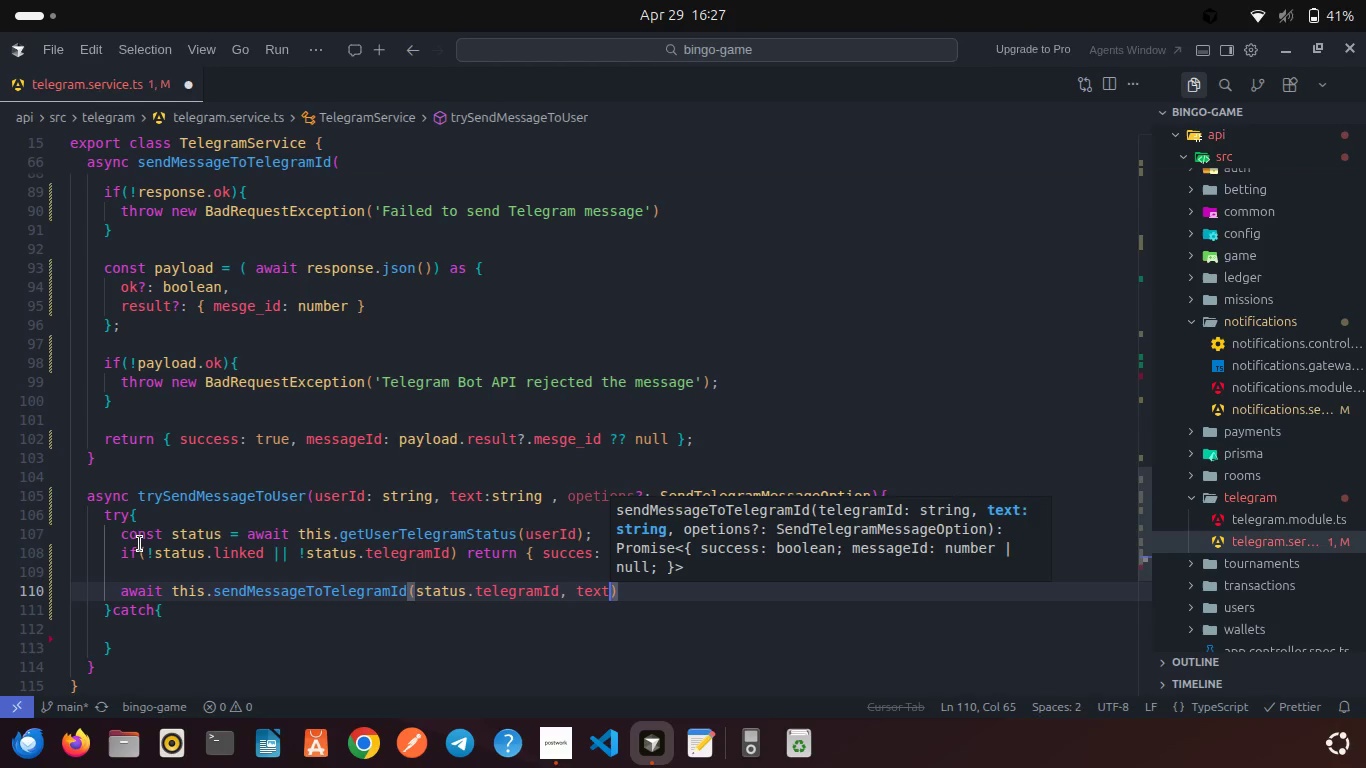 
type(, opet)
 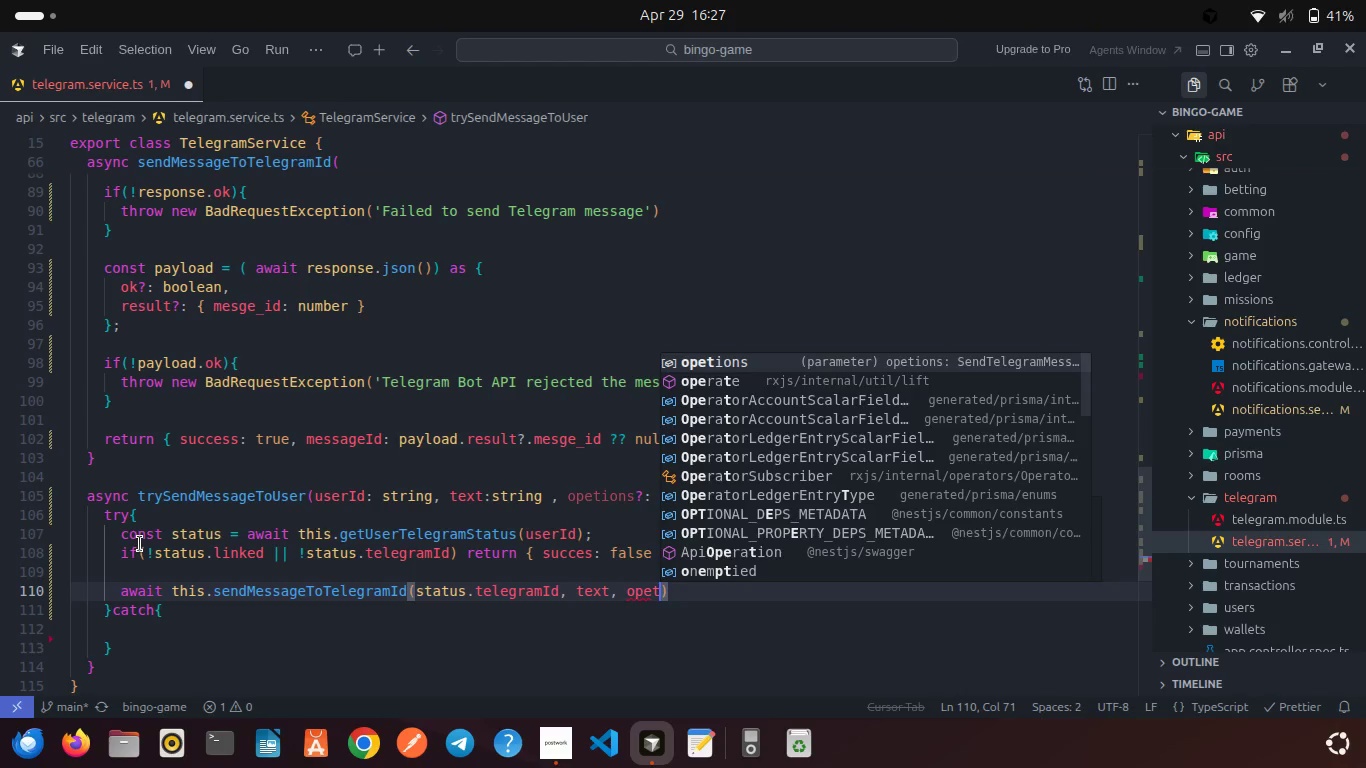 
key(Enter)
 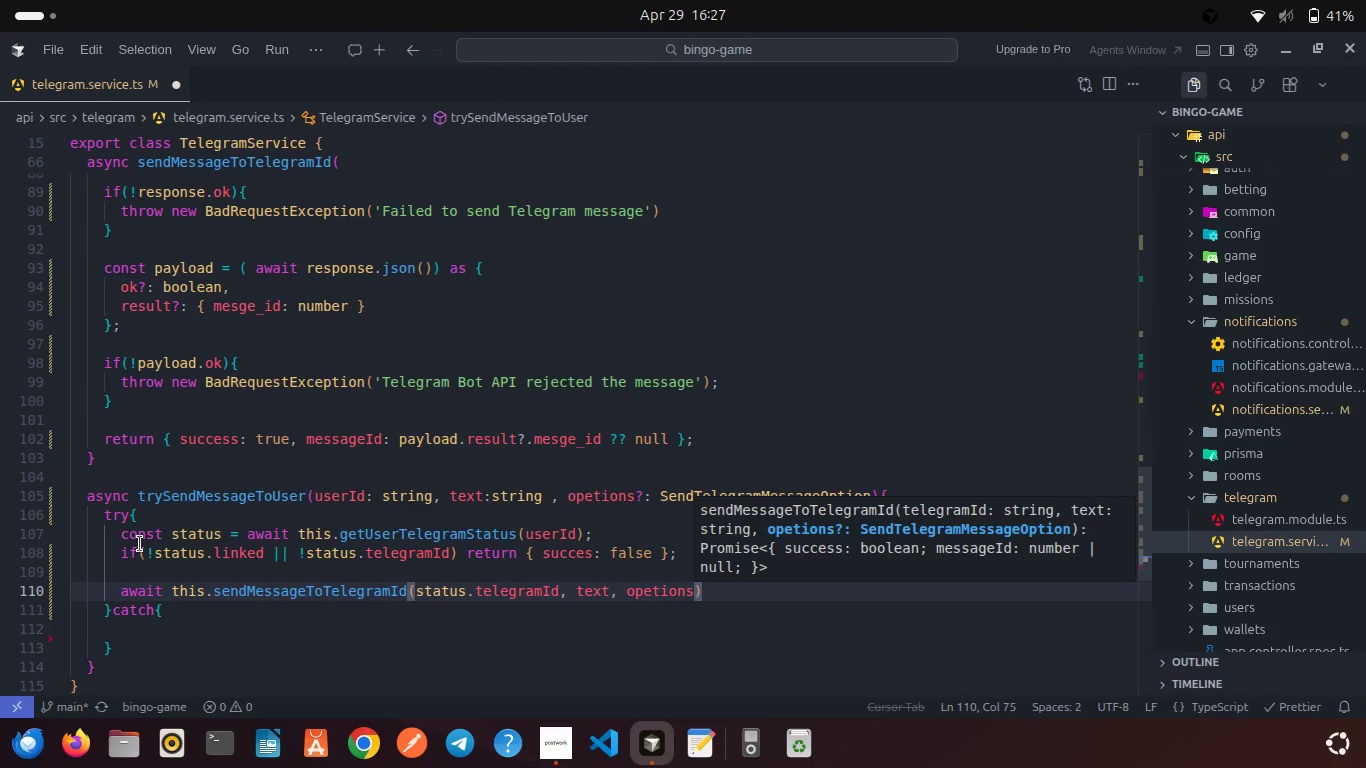 
key(ArrowRight)
 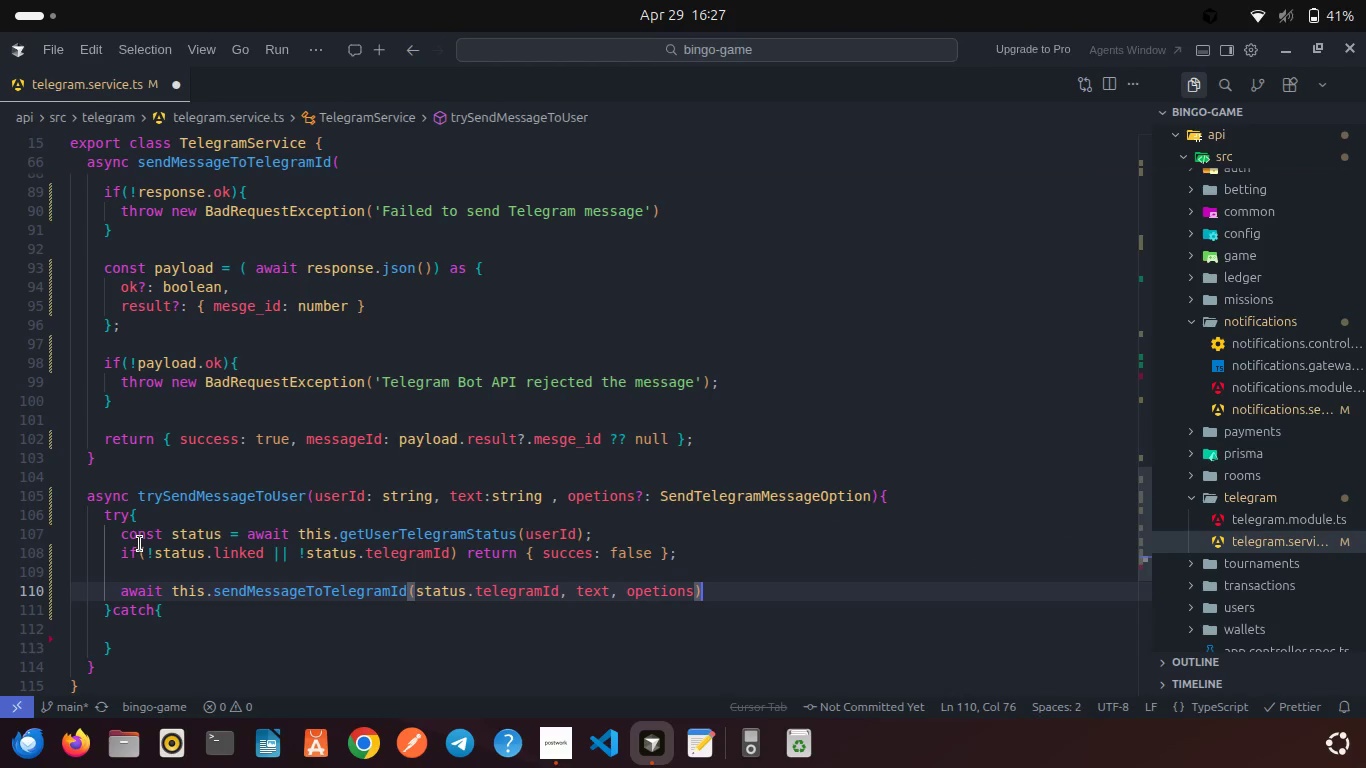 
key(Semicolon)
 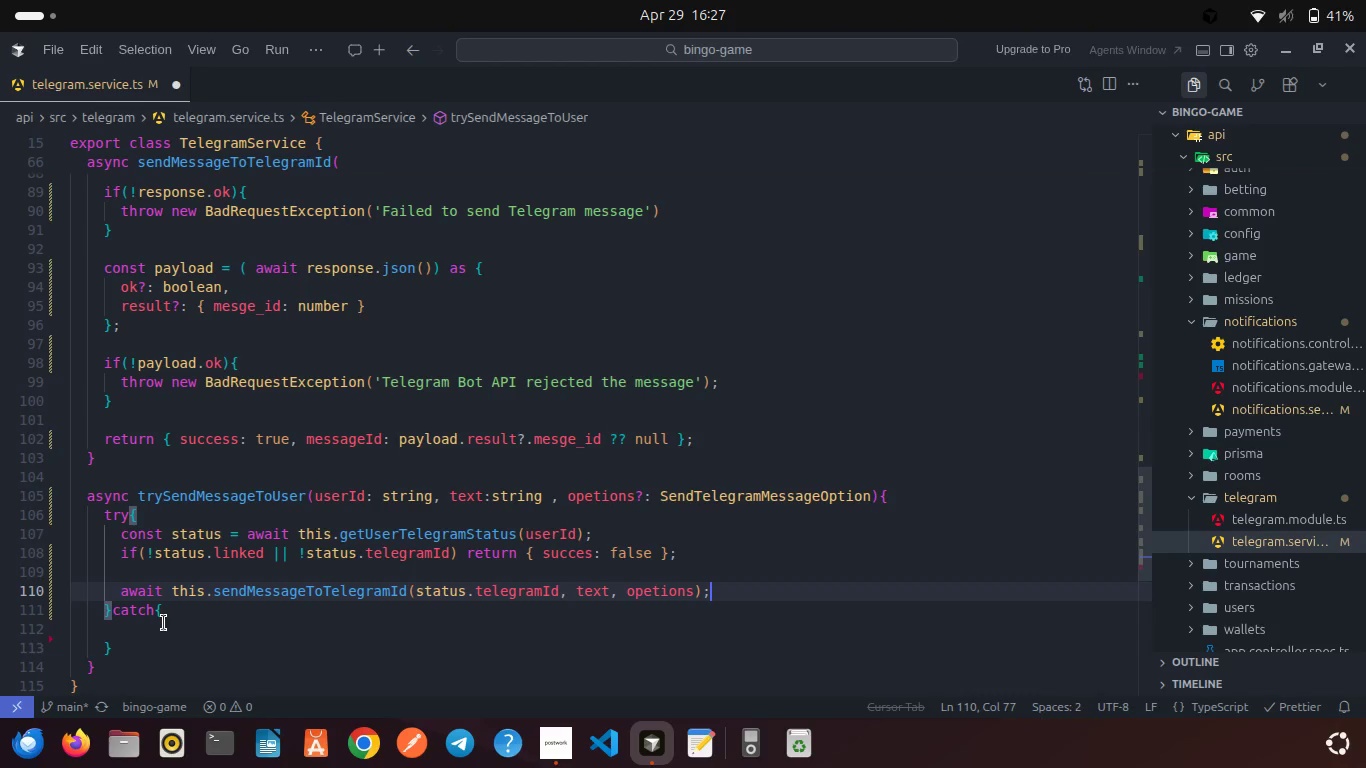 
wait(5.75)
 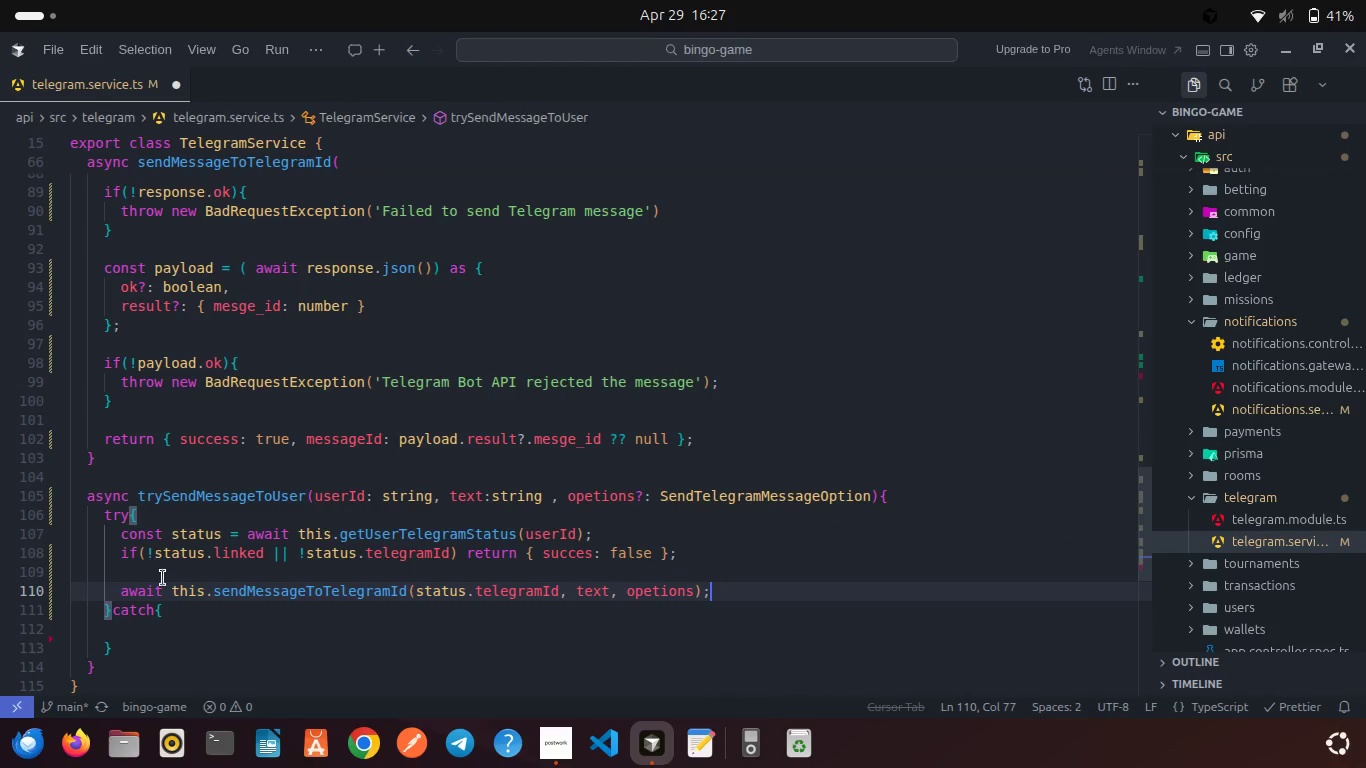 
left_click([135, 641])
 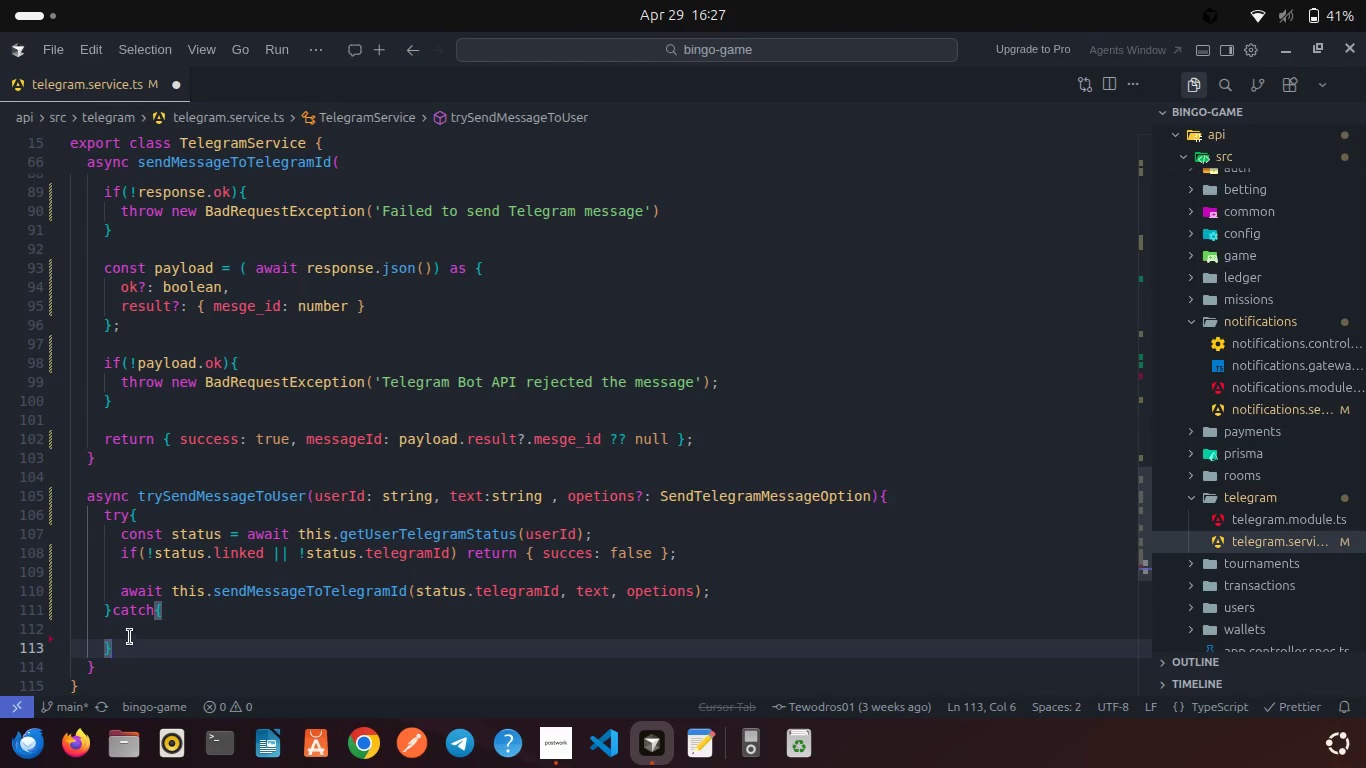 
left_click([130, 637])
 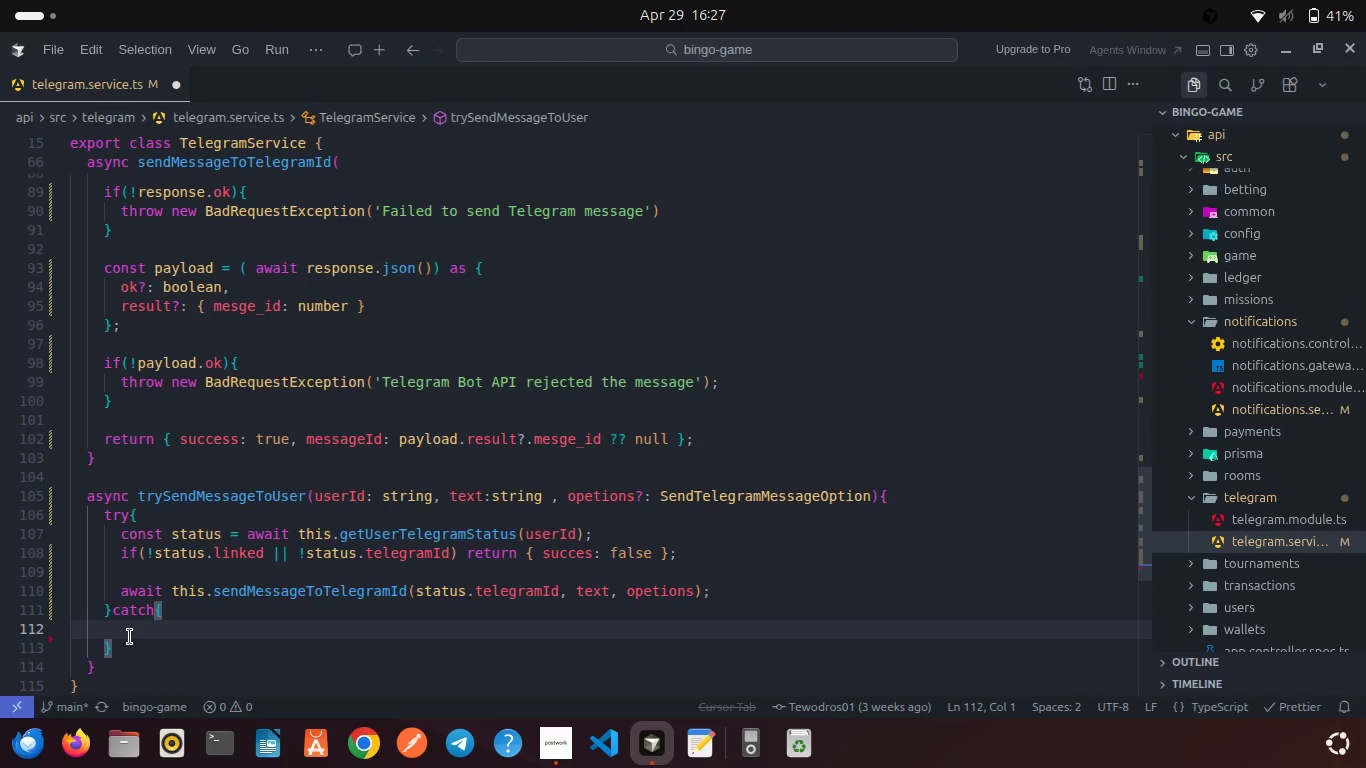 
key(Backspace)
 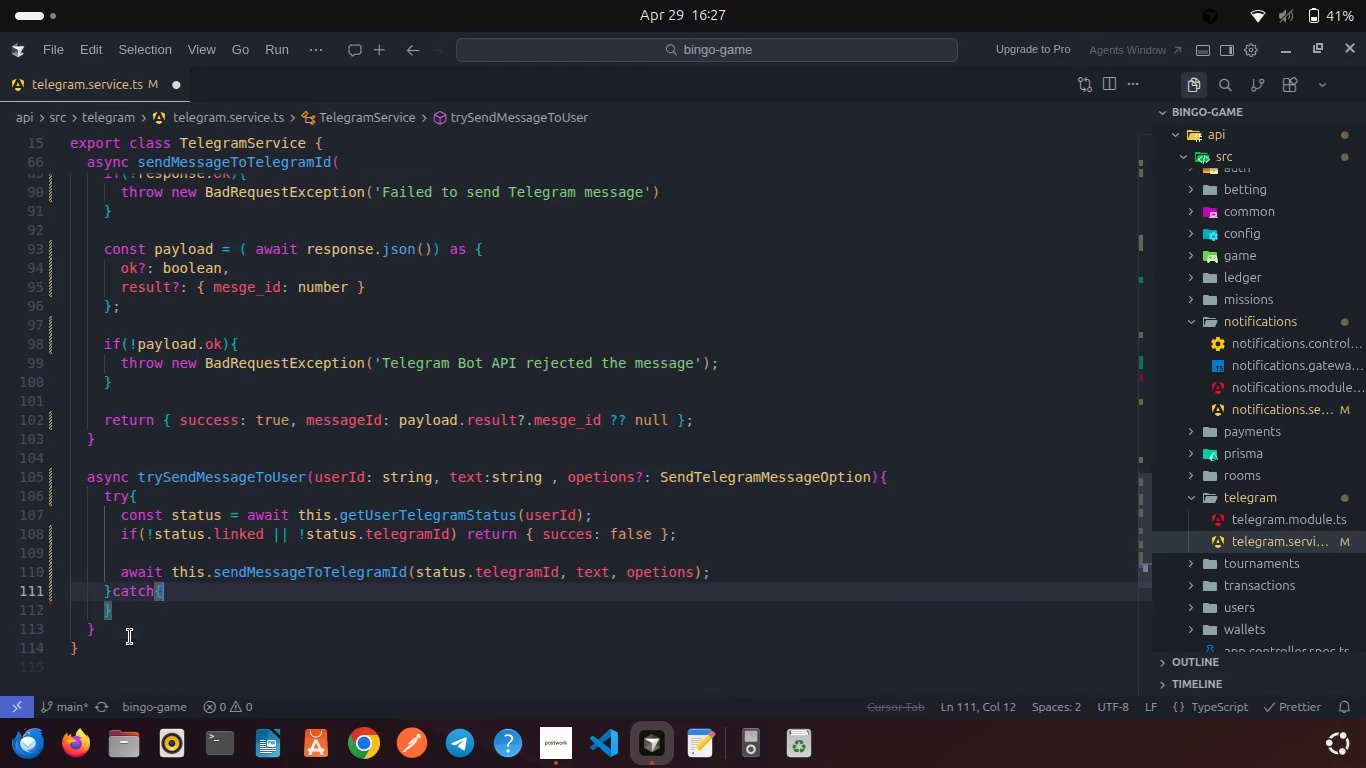 
key(Enter)
 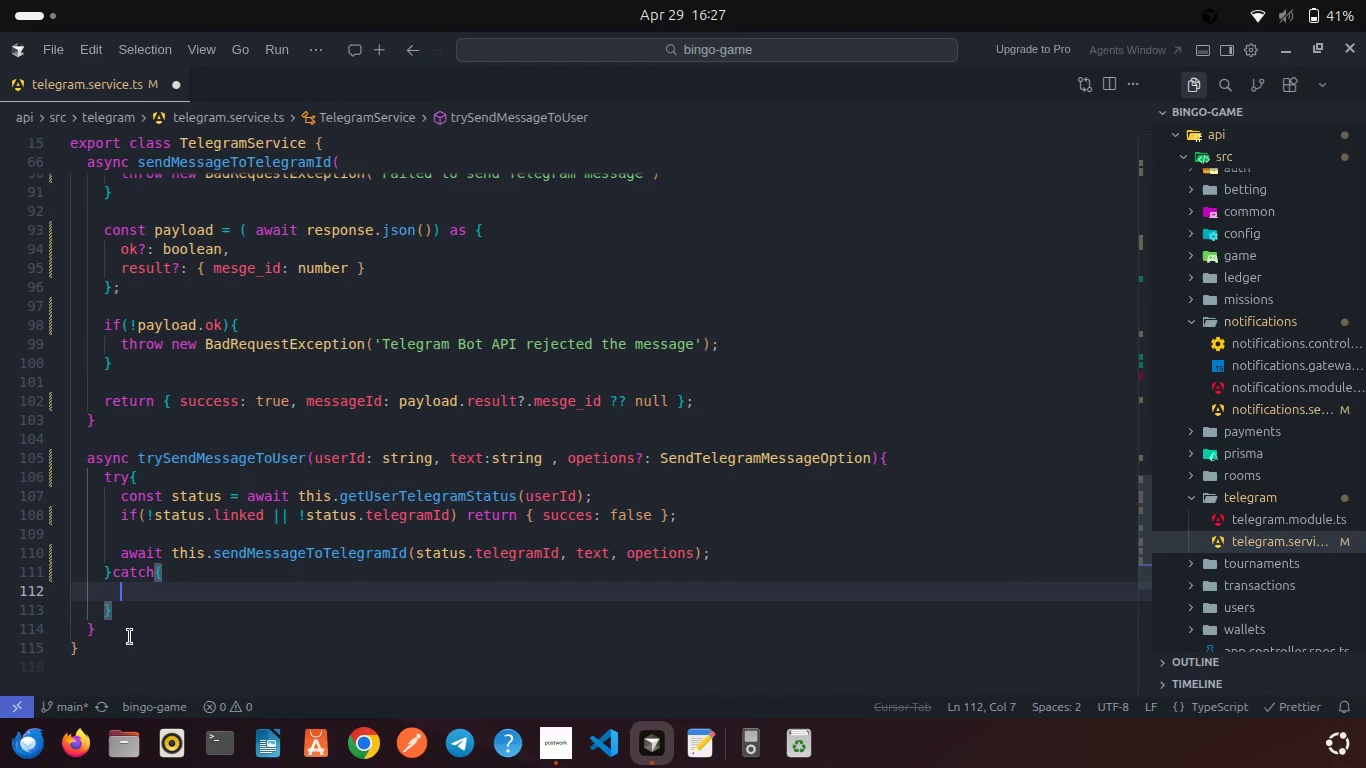 
type(ret)
 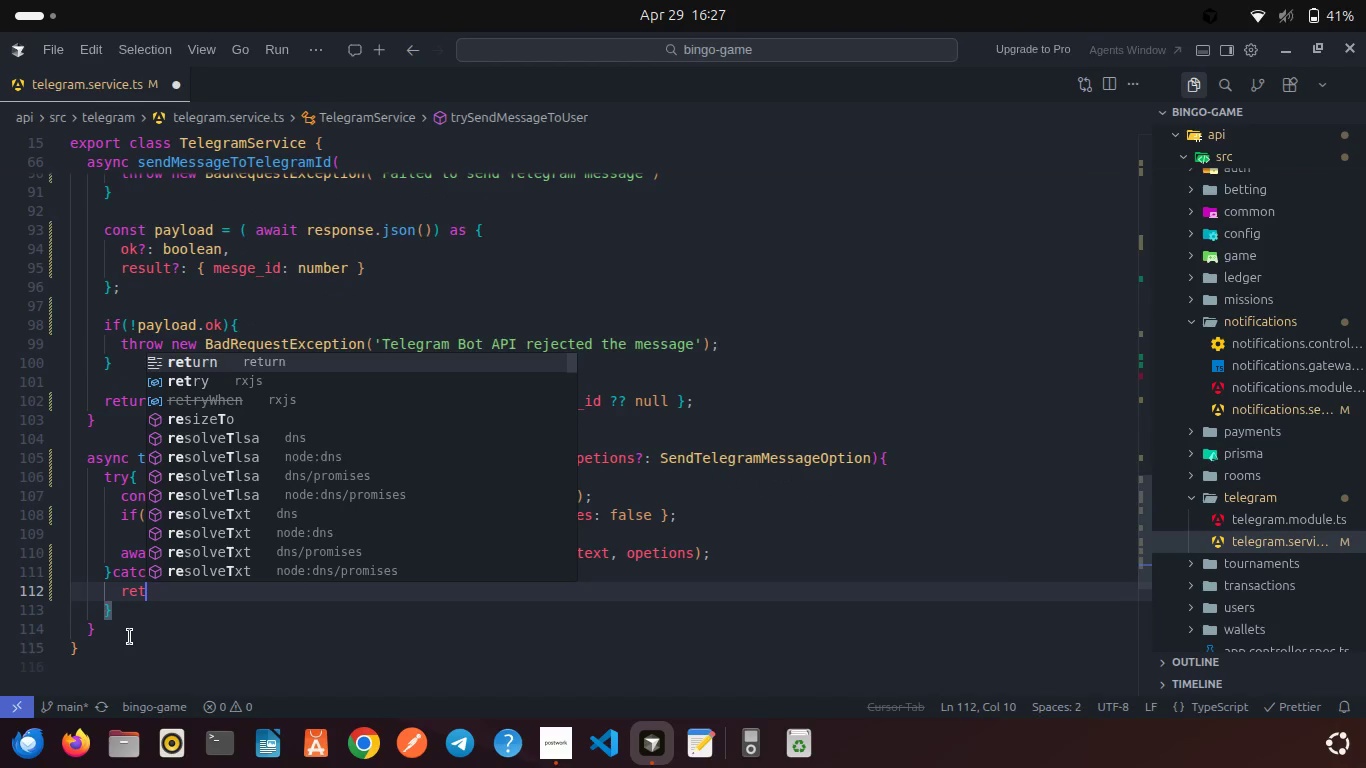 
key(Enter)
 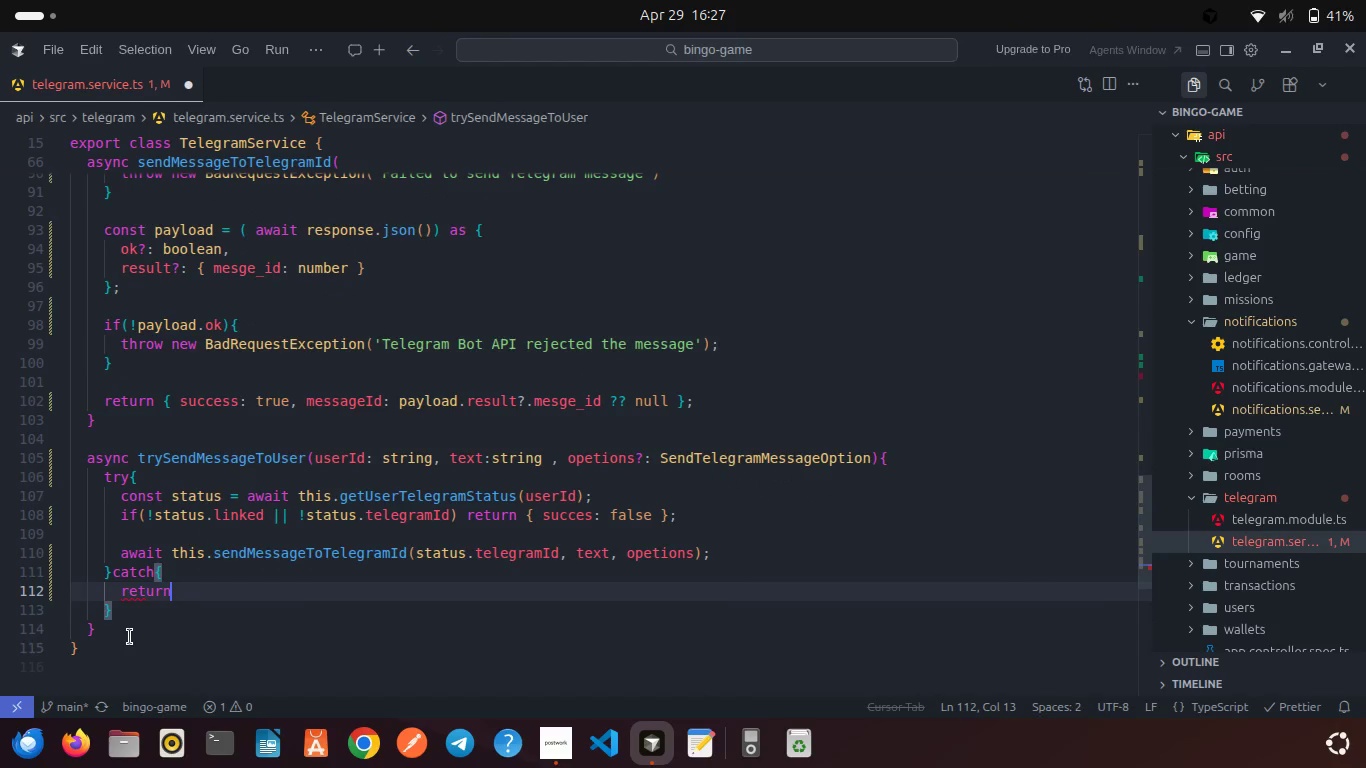 
type( { success: false )
 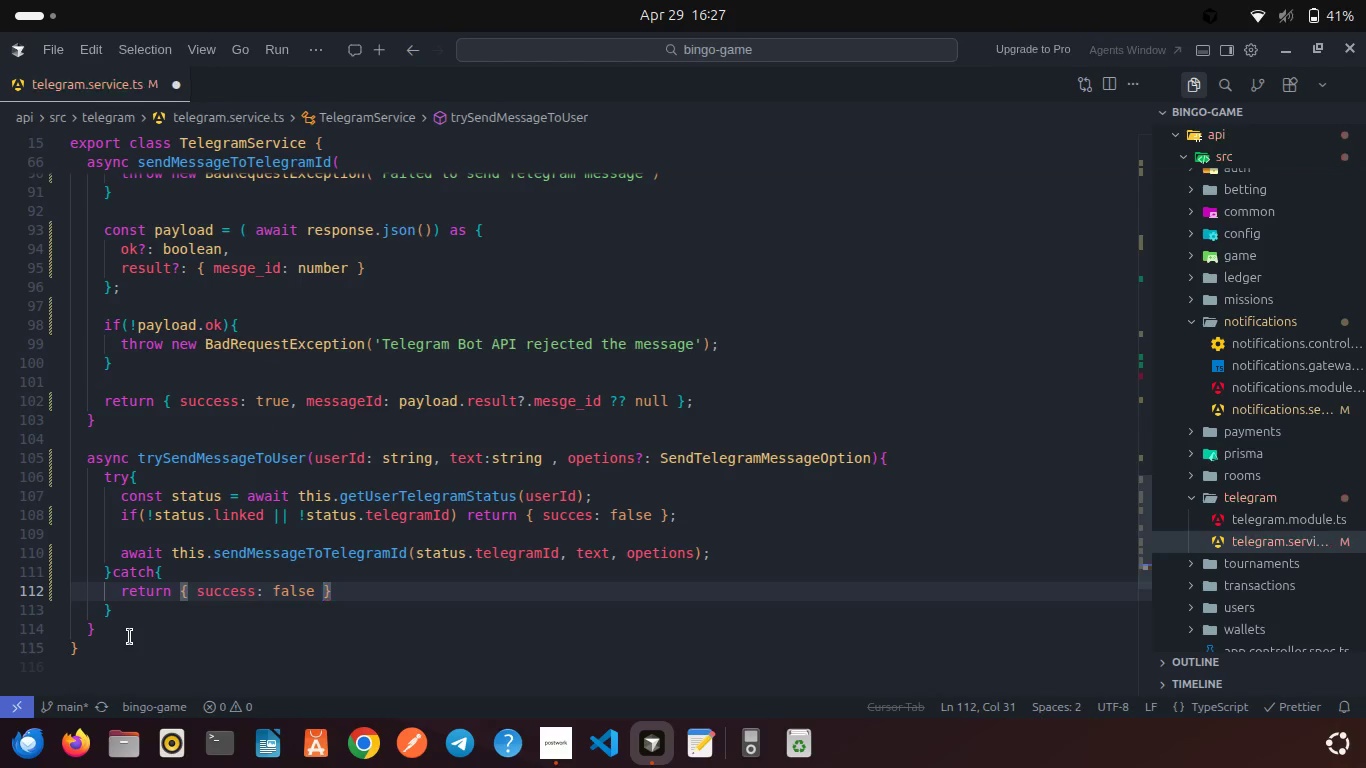 
key(ArrowRight)
 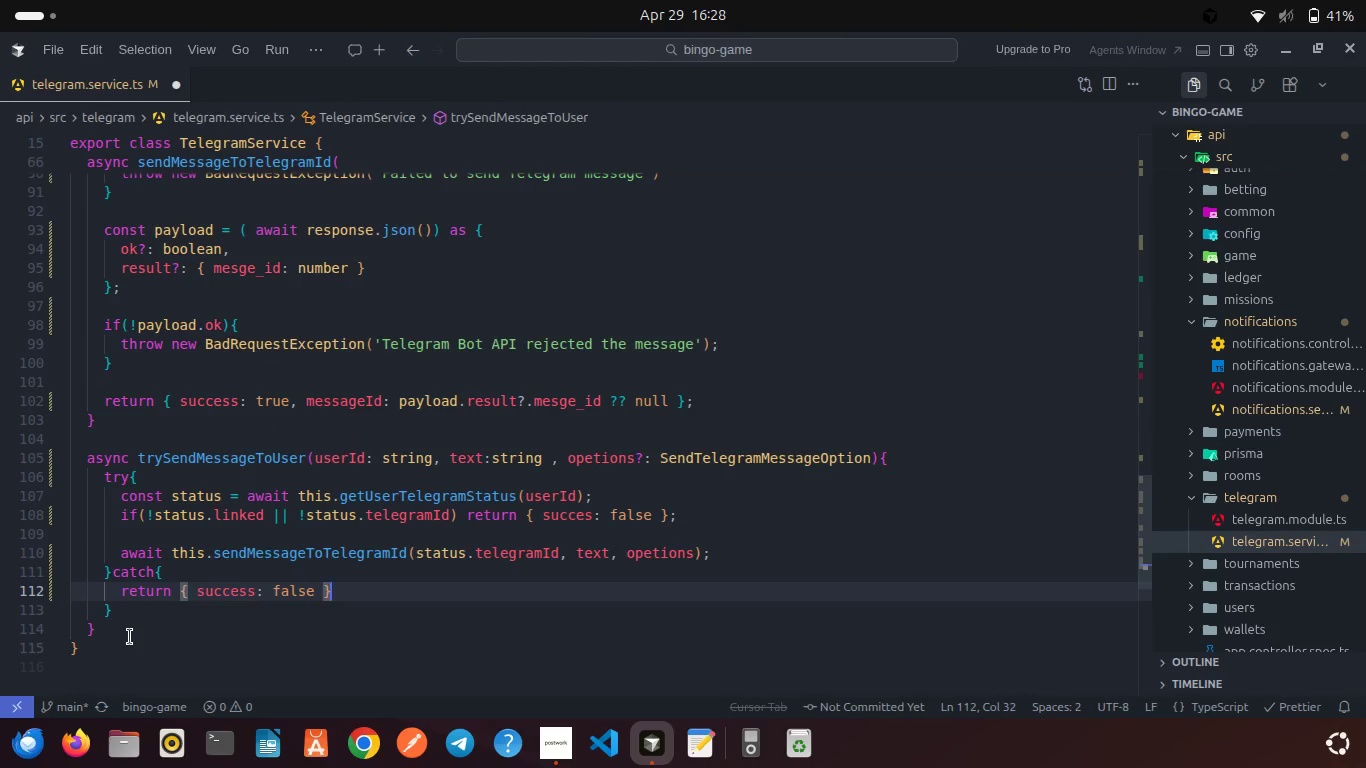 
key(Semicolon)
 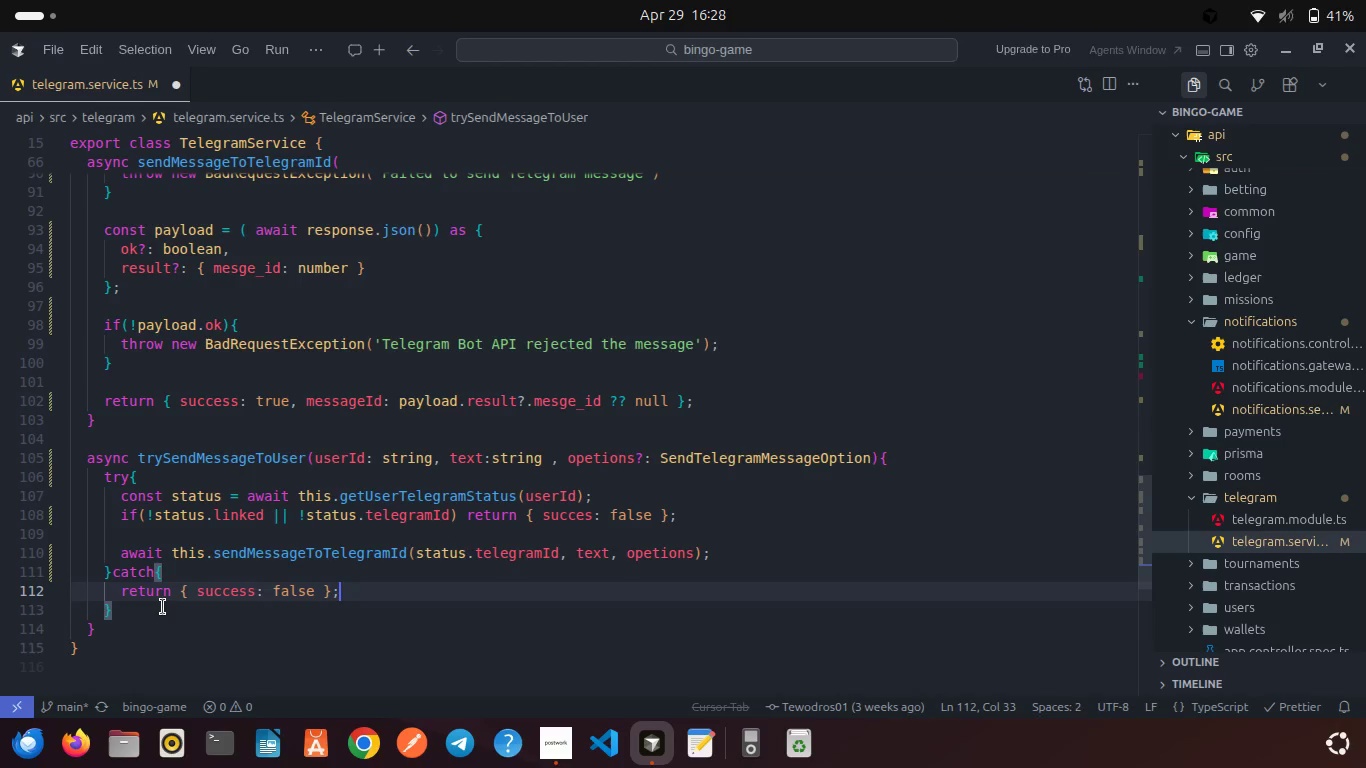 
scroll: coordinate [163, 607], scroll_direction: down, amount: 1.0
 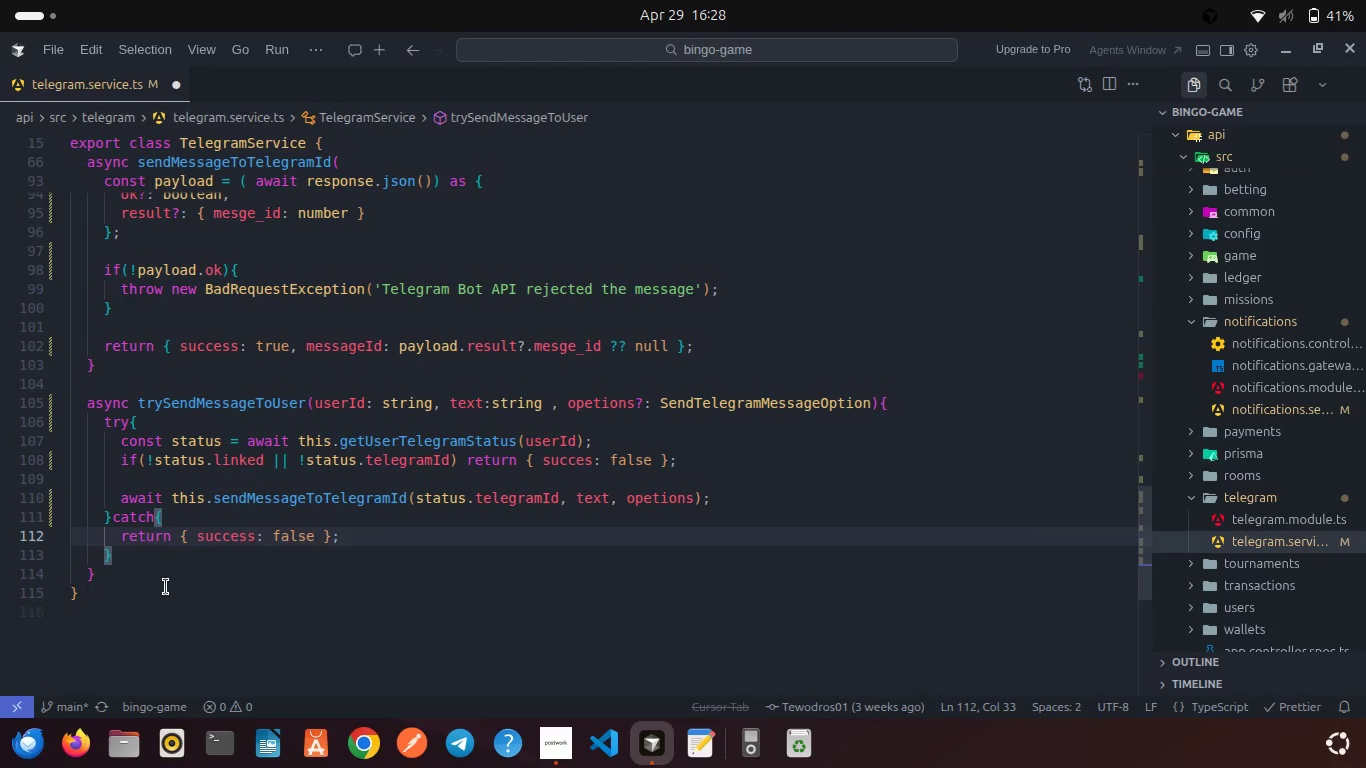 
wait(9.39)
 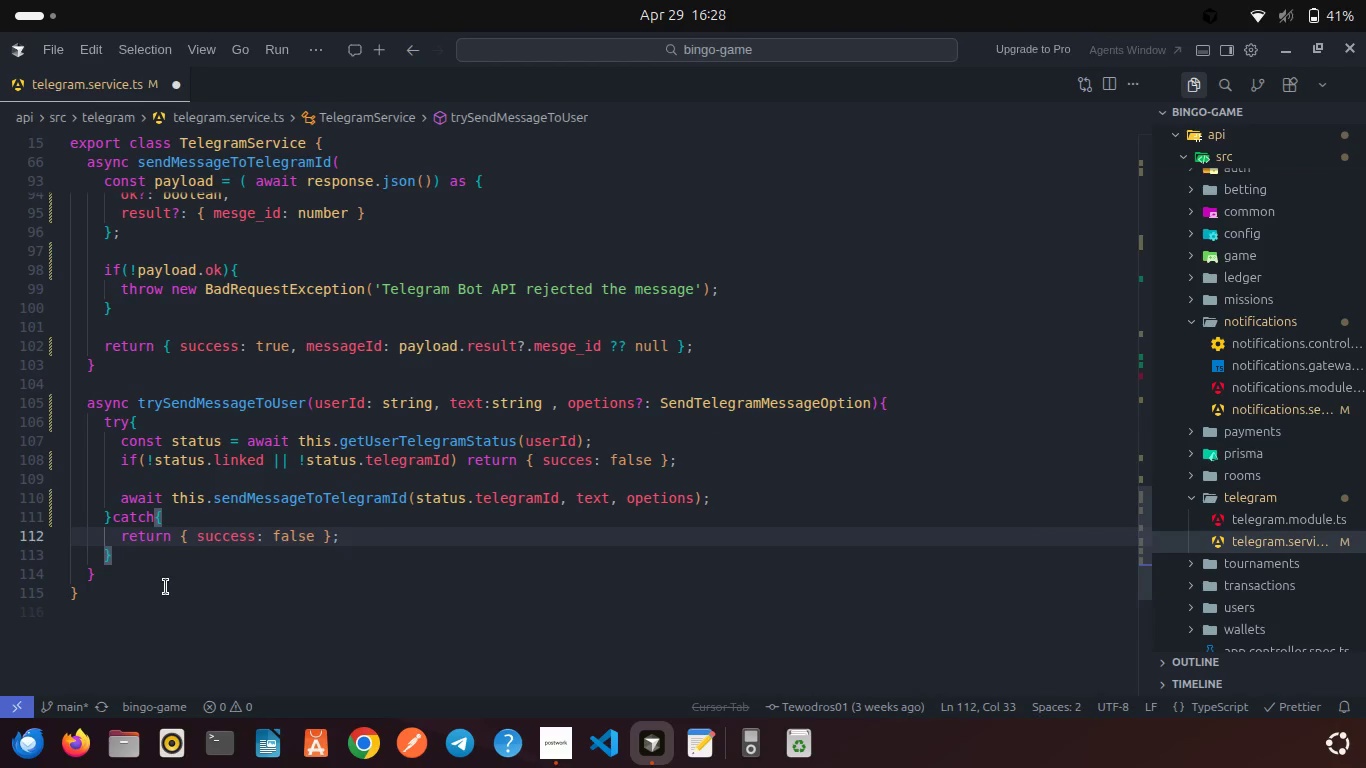 
scroll: coordinate [208, 513], scroll_direction: up, amount: 22.0
 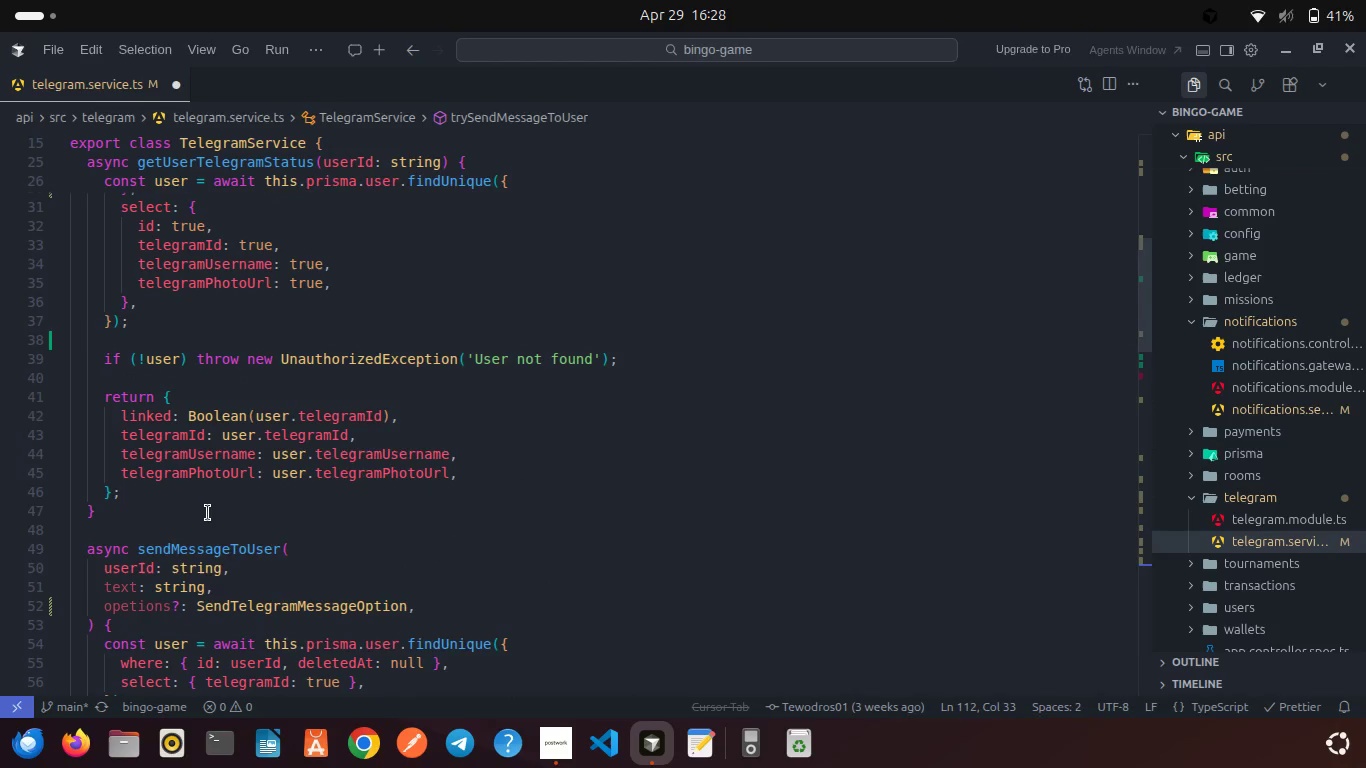 
scroll: coordinate [208, 513], scroll_direction: down, amount: 1.0
 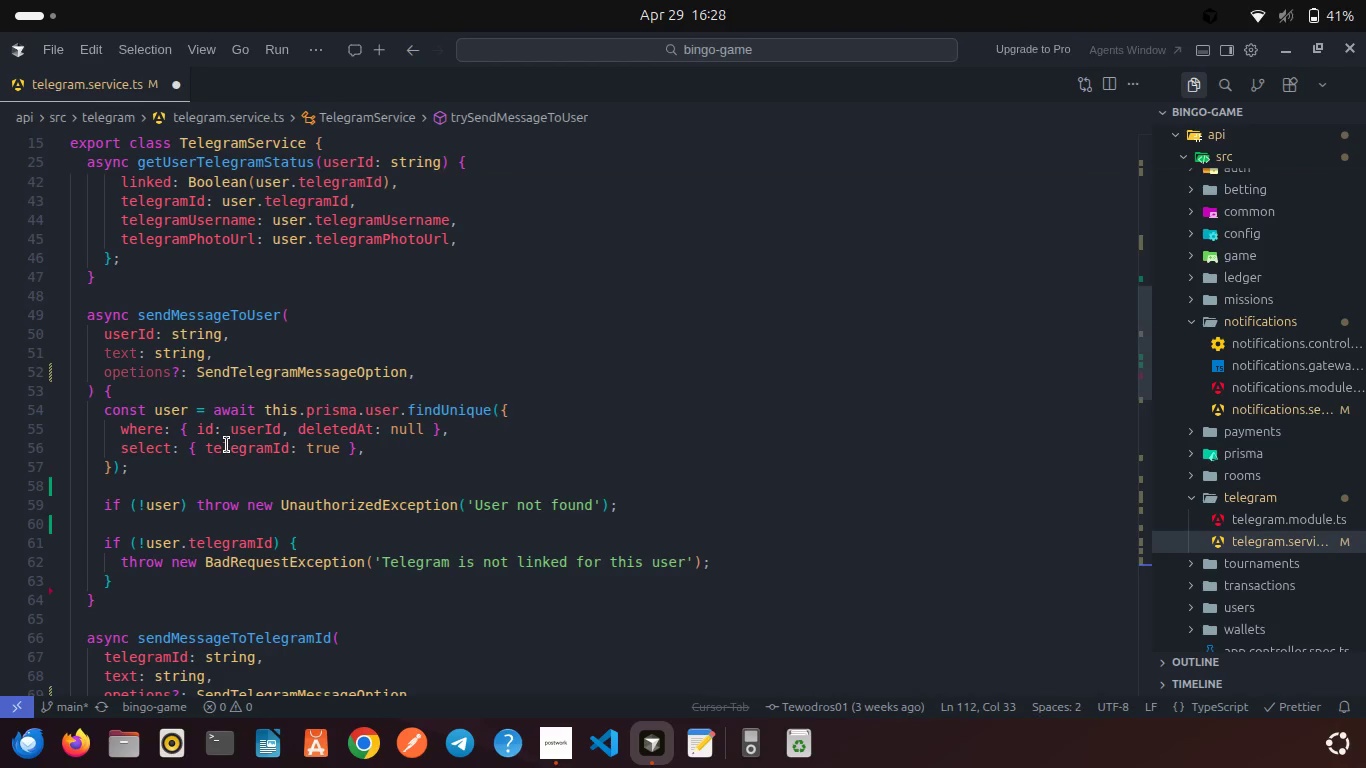 
wait(26.46)
 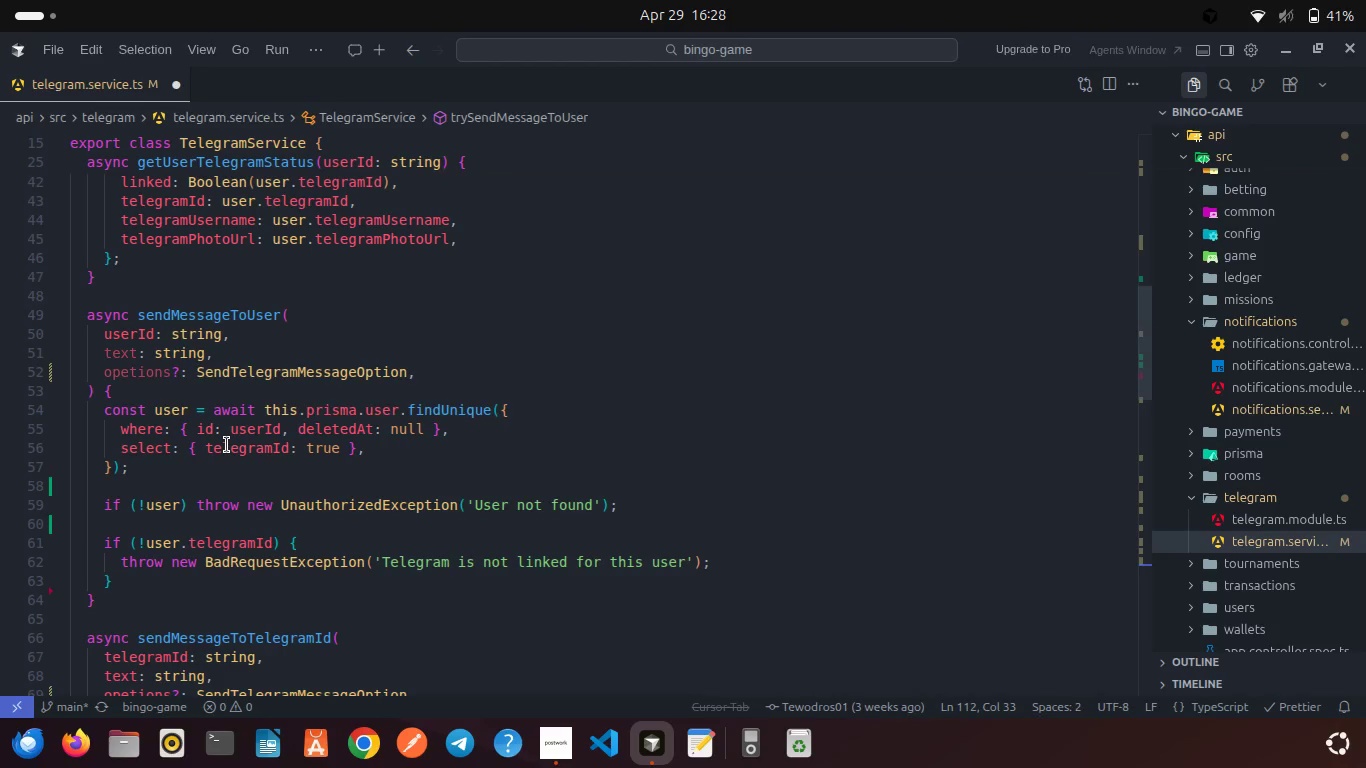 
left_click([147, 576])
 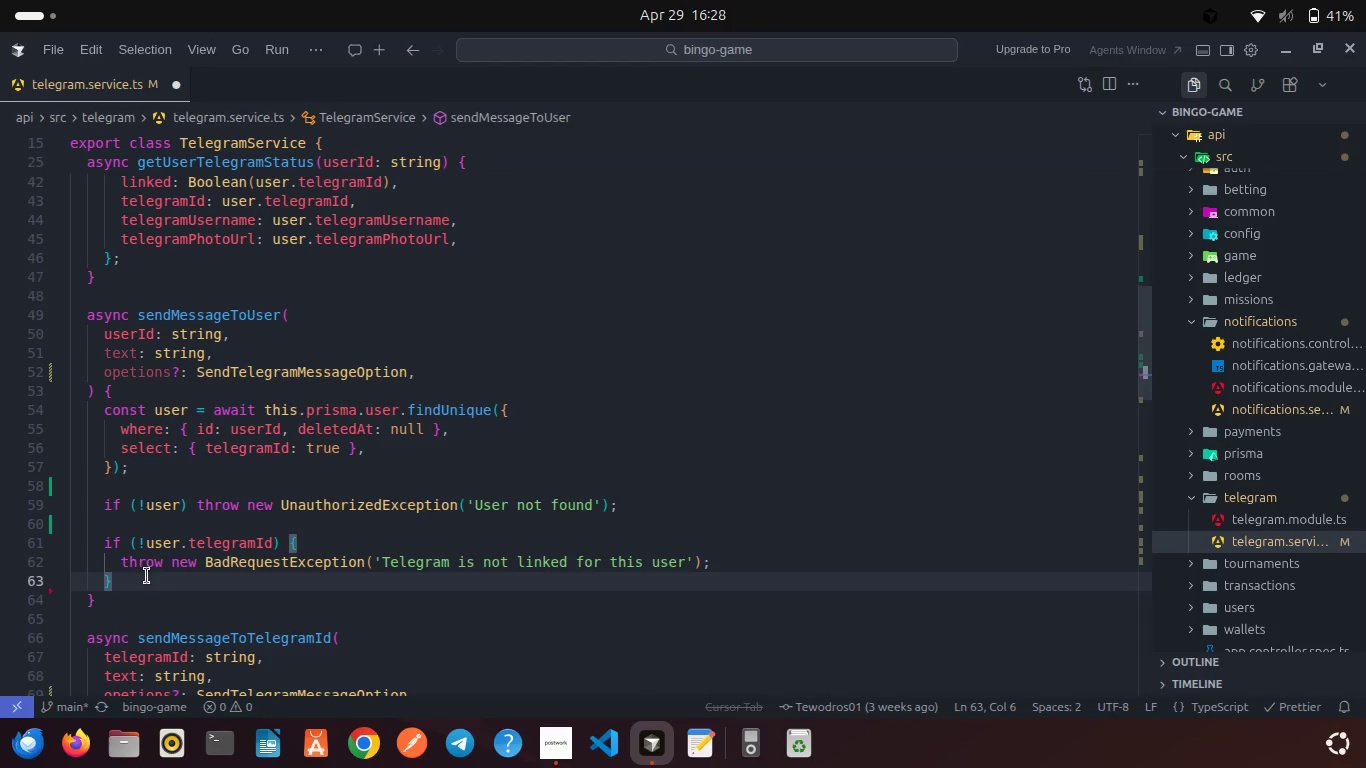 
key(Enter)
 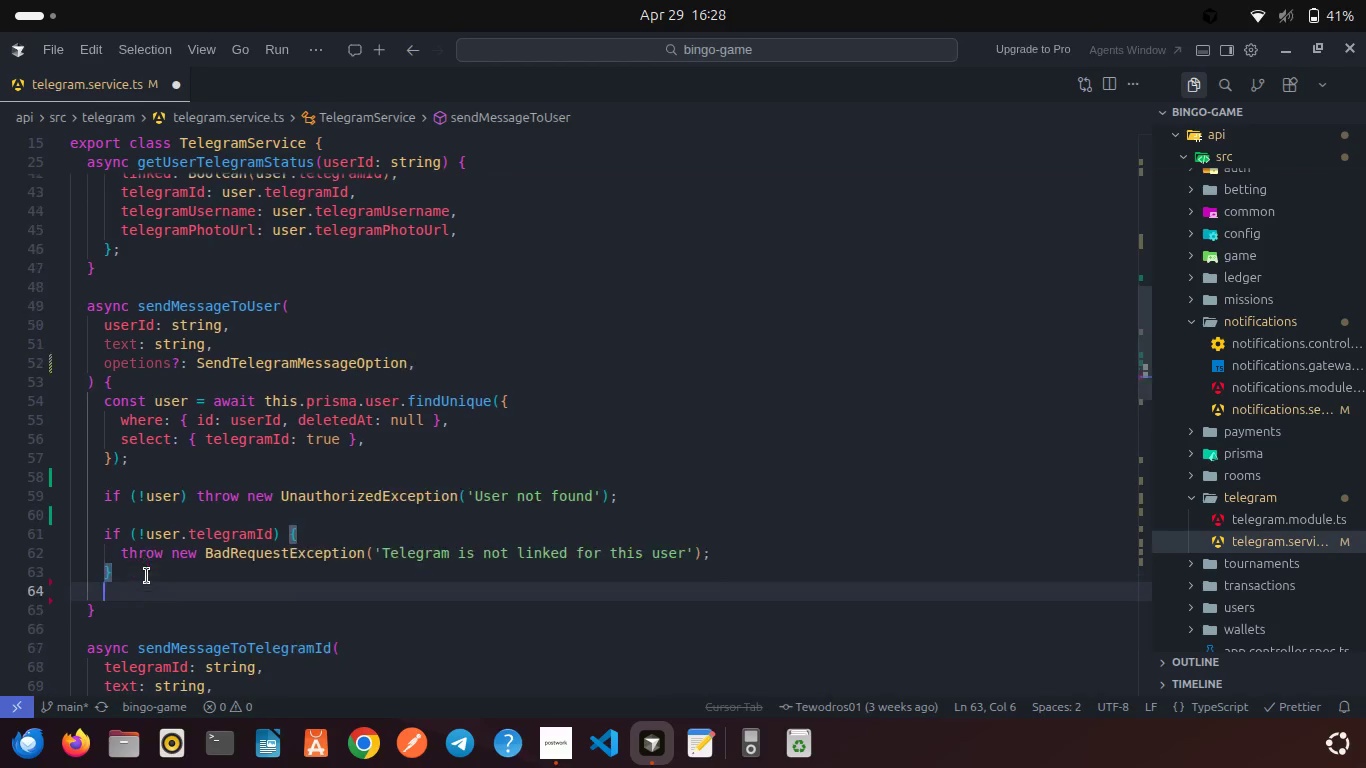 
key(Enter)
 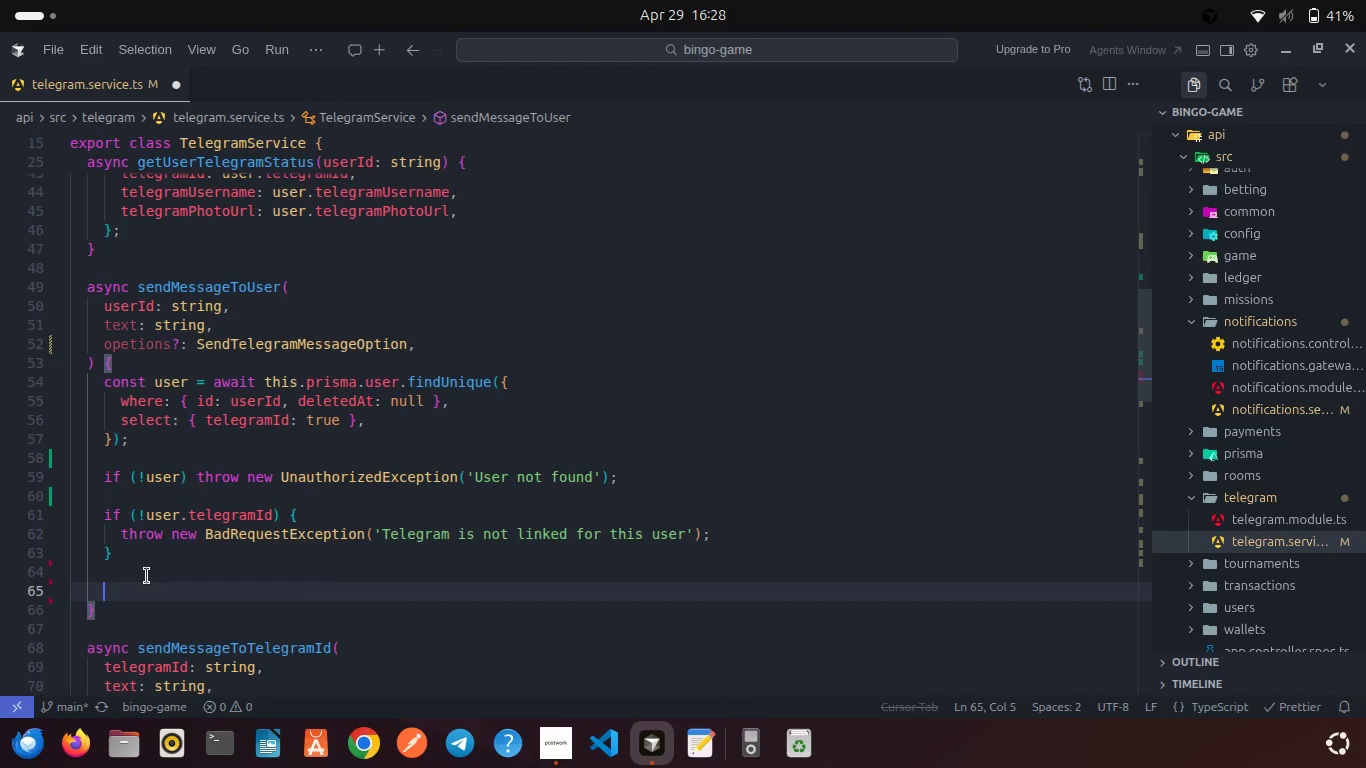 
type(retu)
 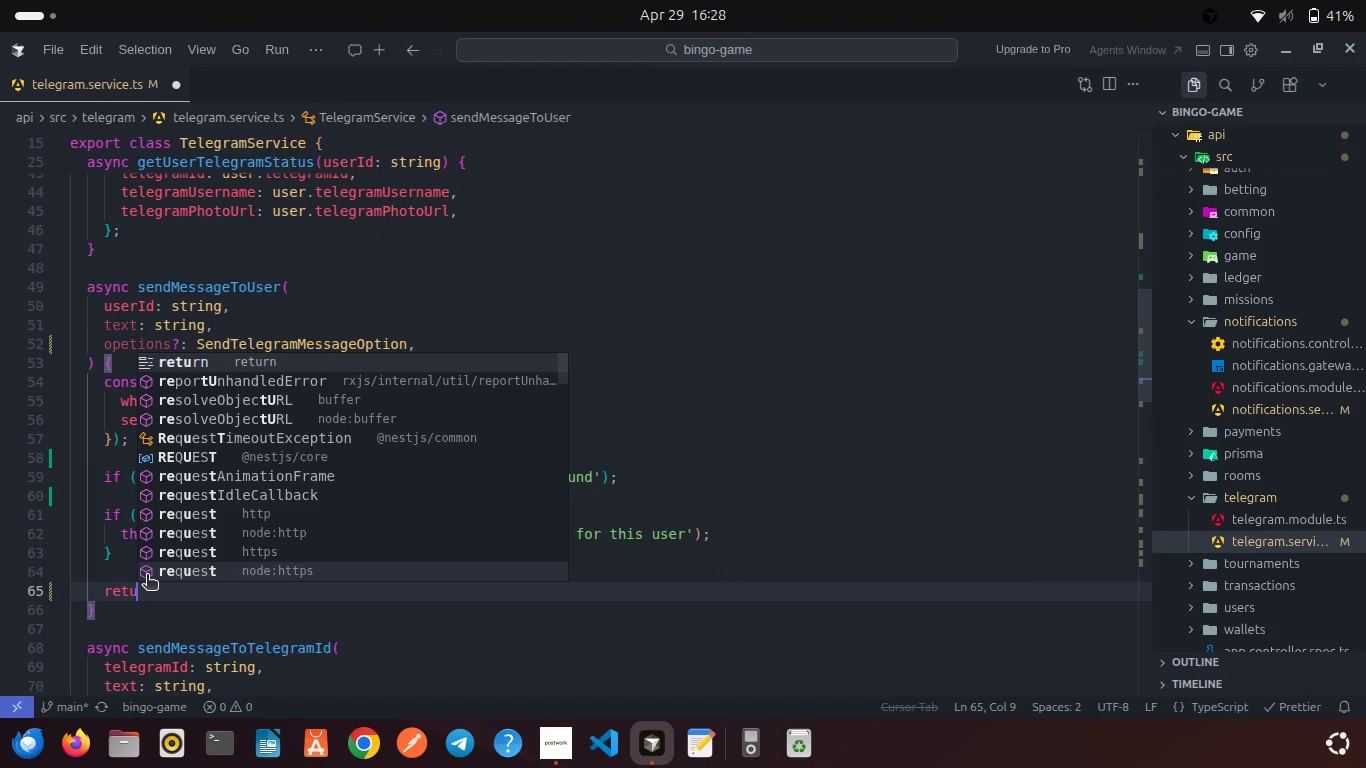 
key(Enter)
 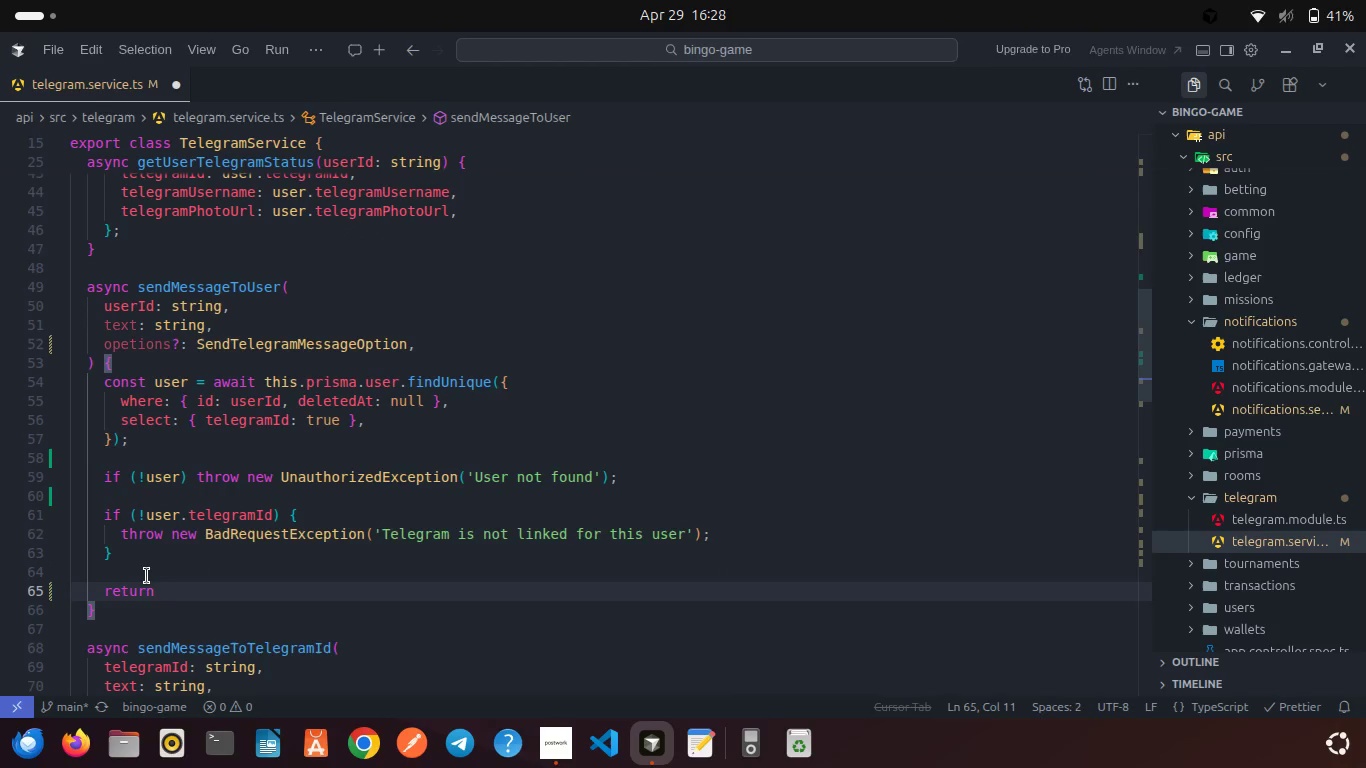 
type( this.send)
 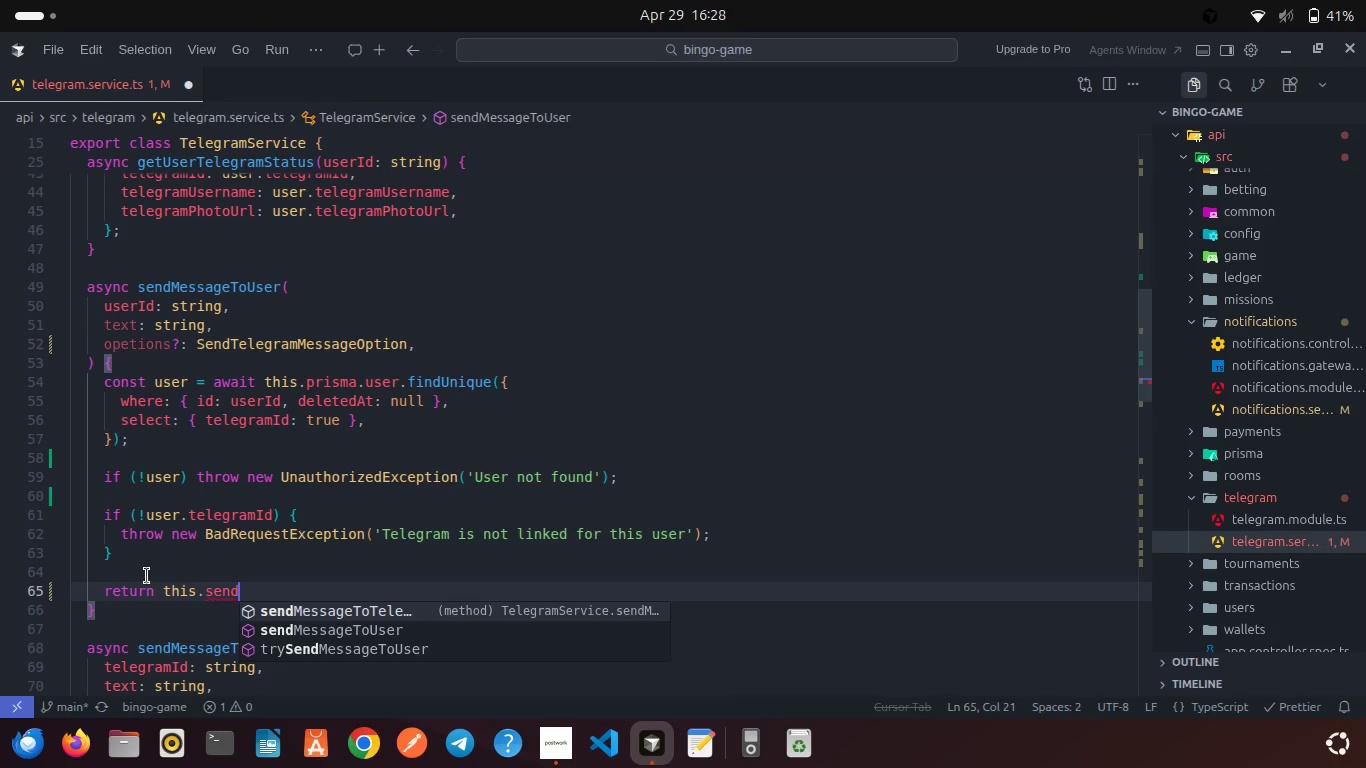 
key(Enter)
 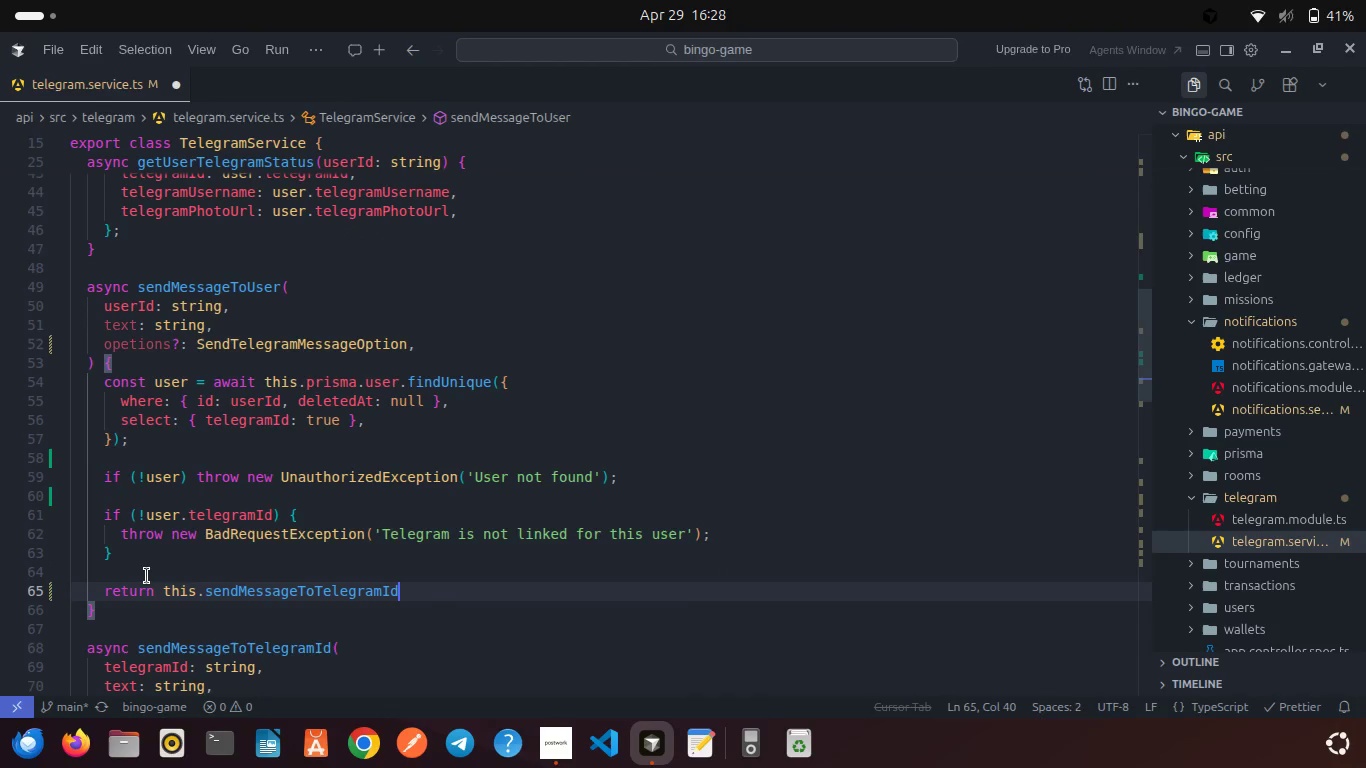 
type((user)
 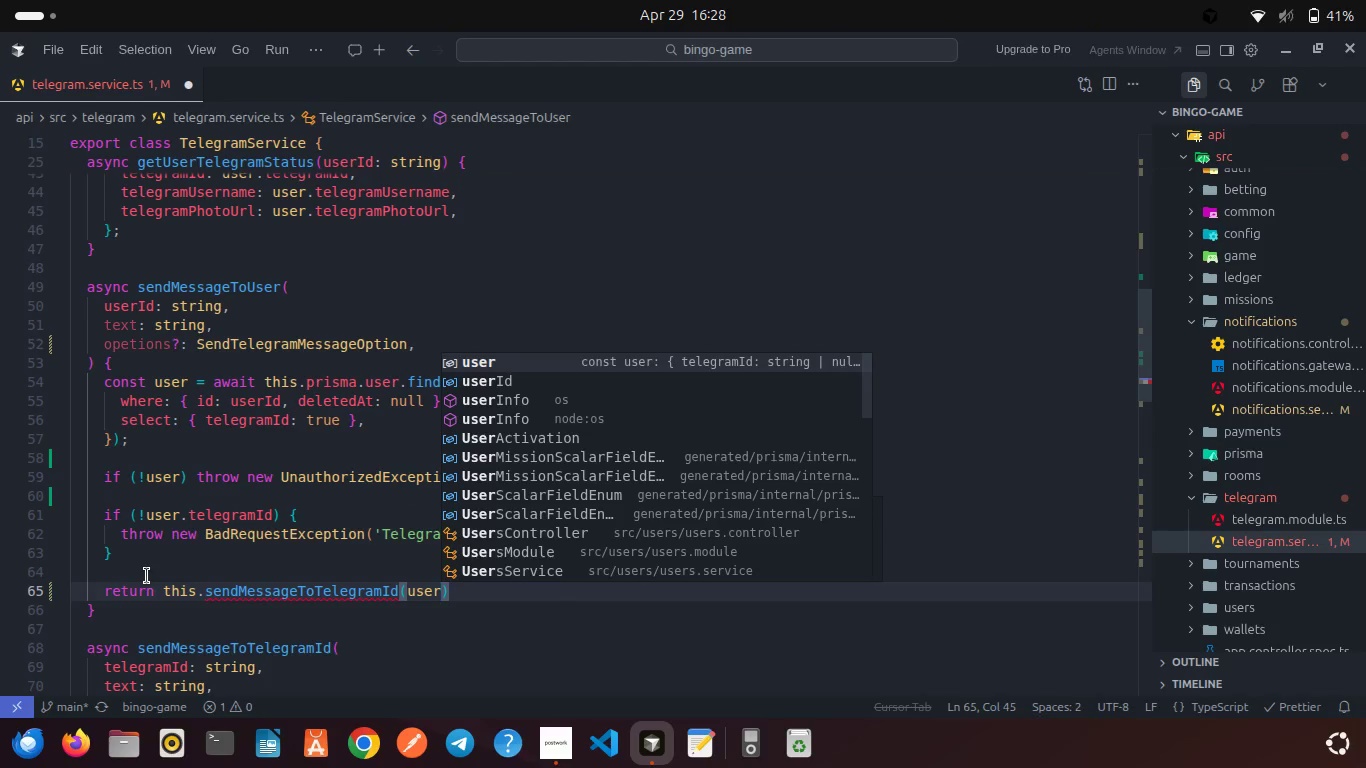 
key(Enter)
 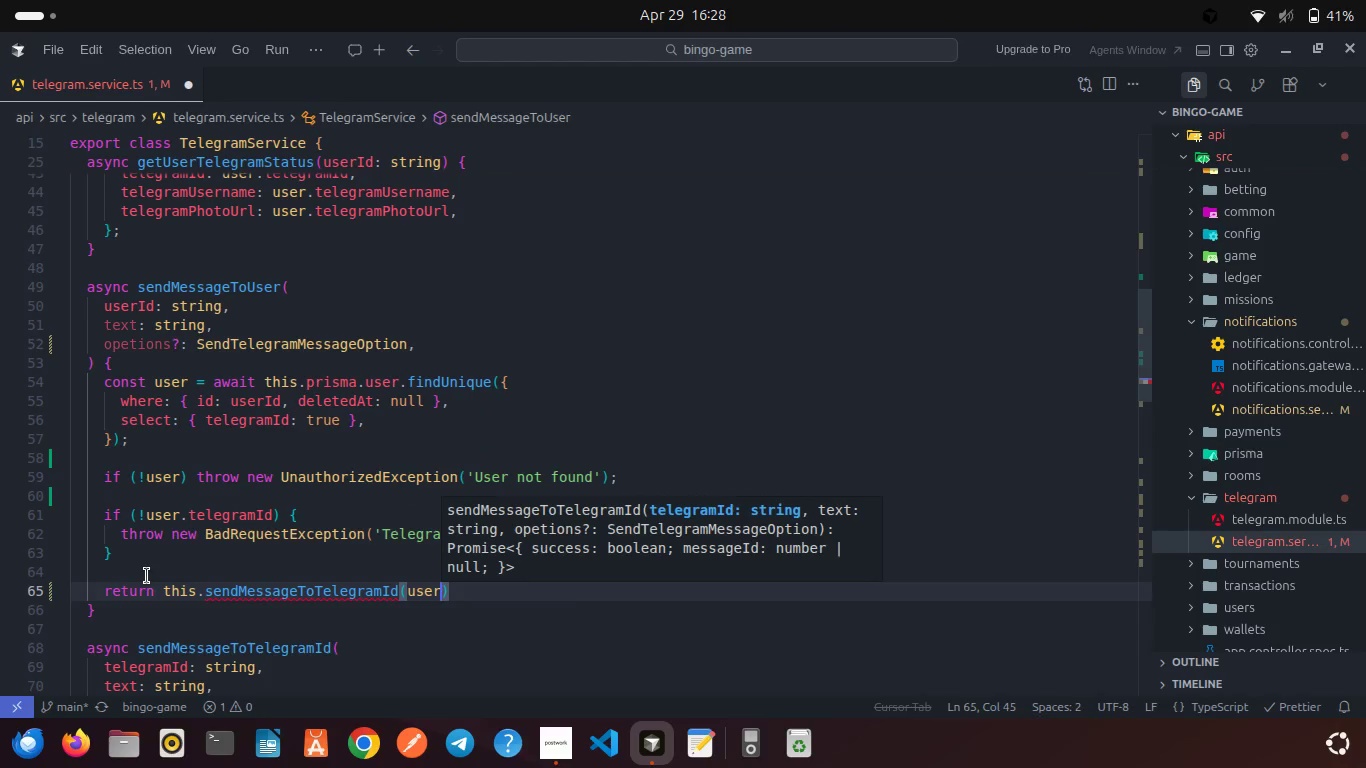 
type(.te)
 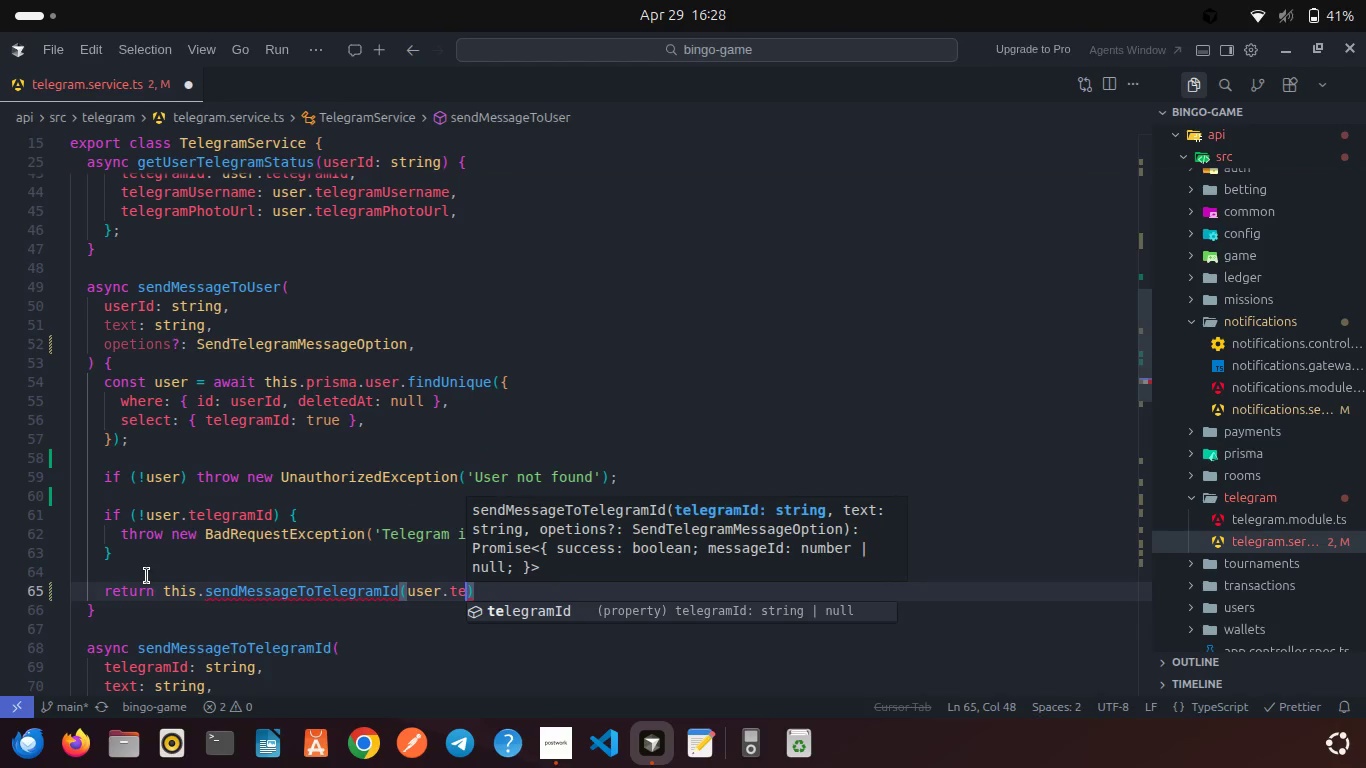 
key(Enter)
 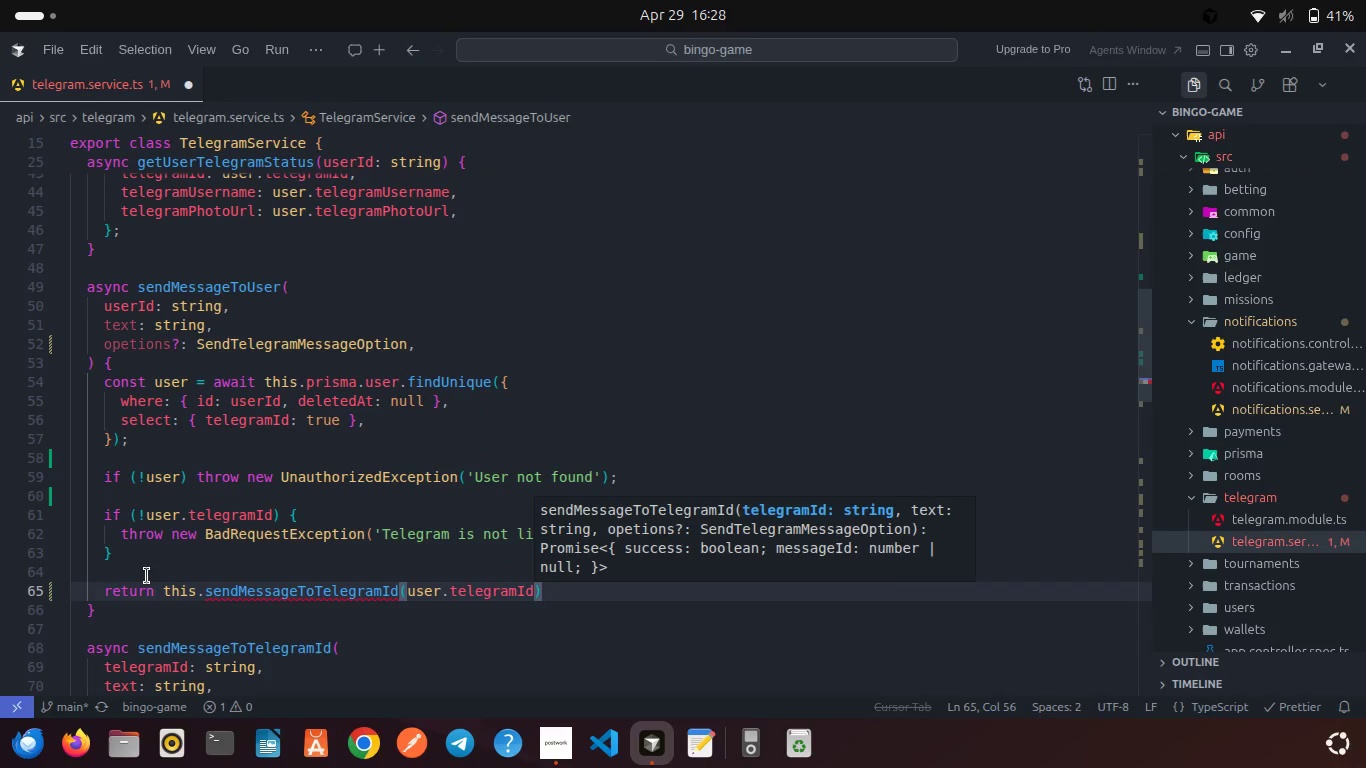 
type(, tex)
 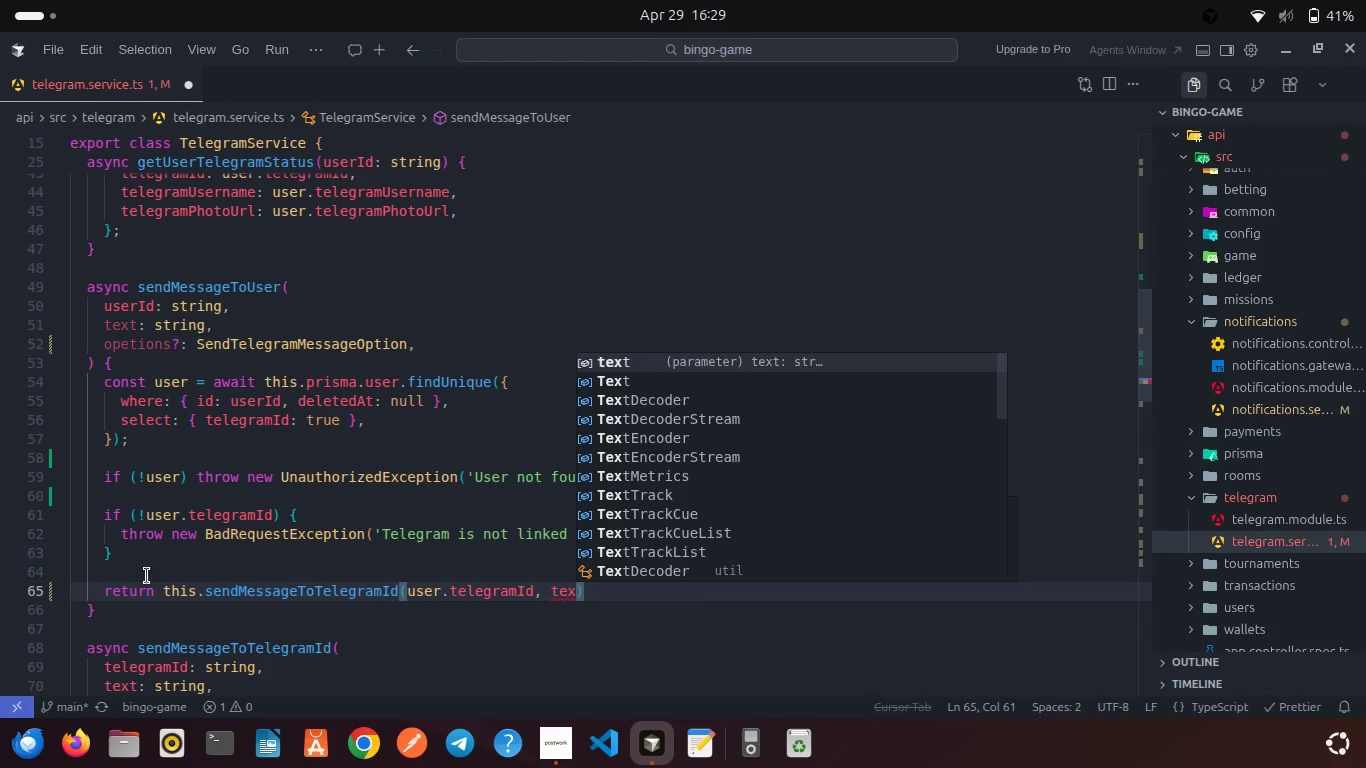 
key(Enter)
 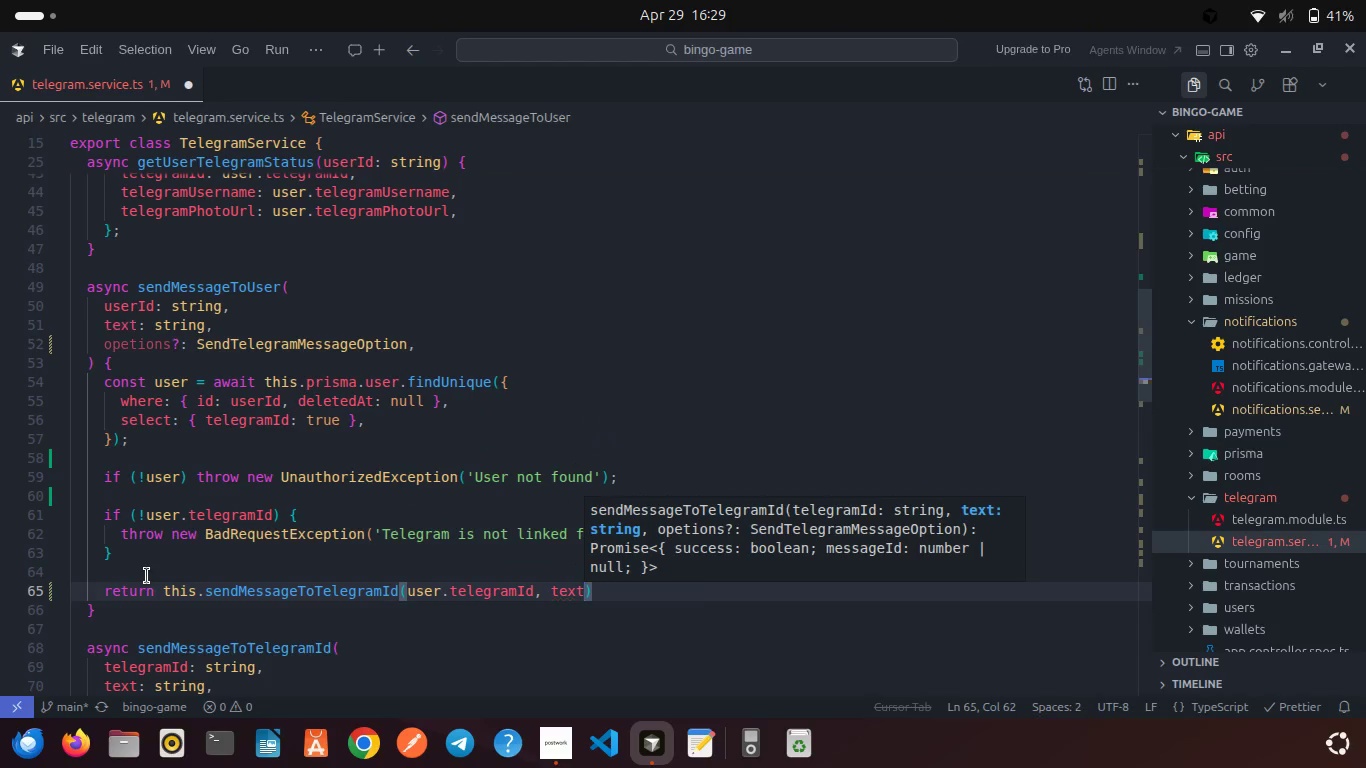 
type(, op)
 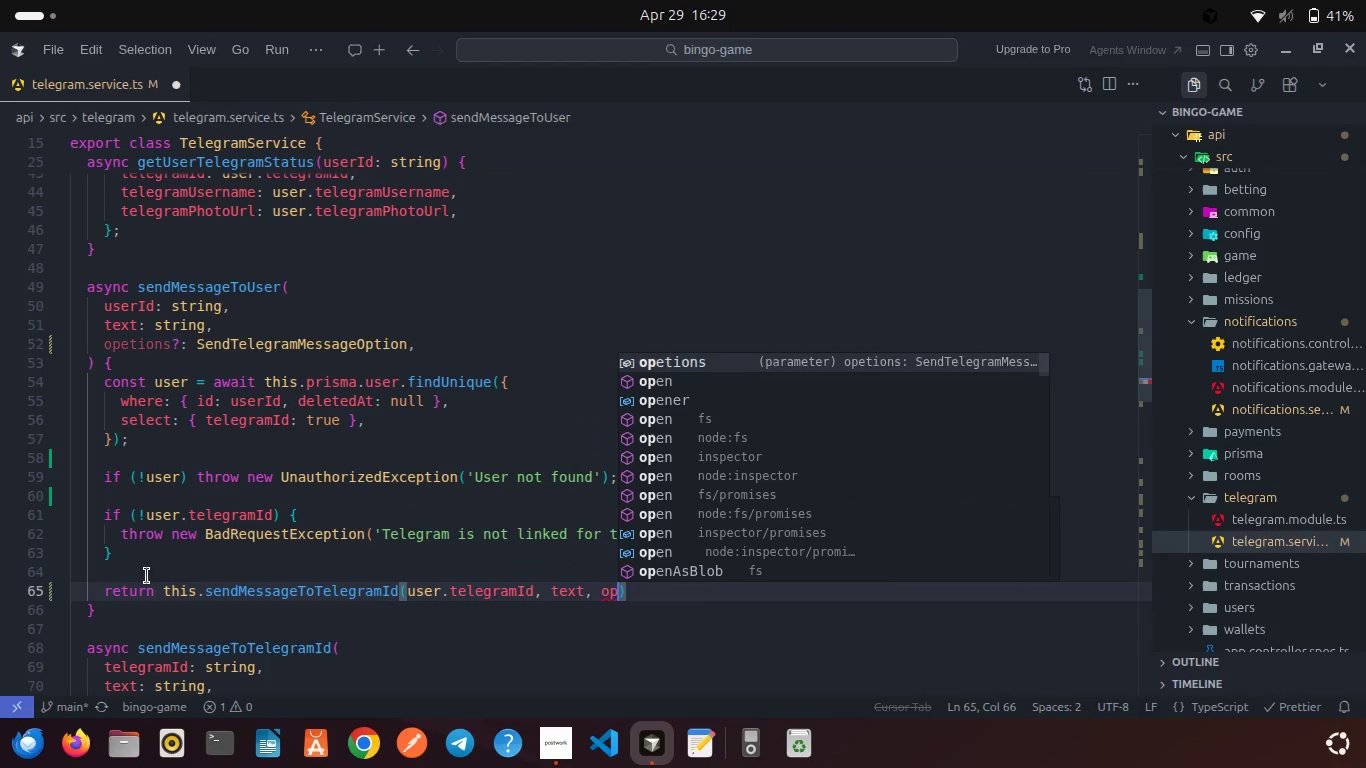 
key(Enter)
 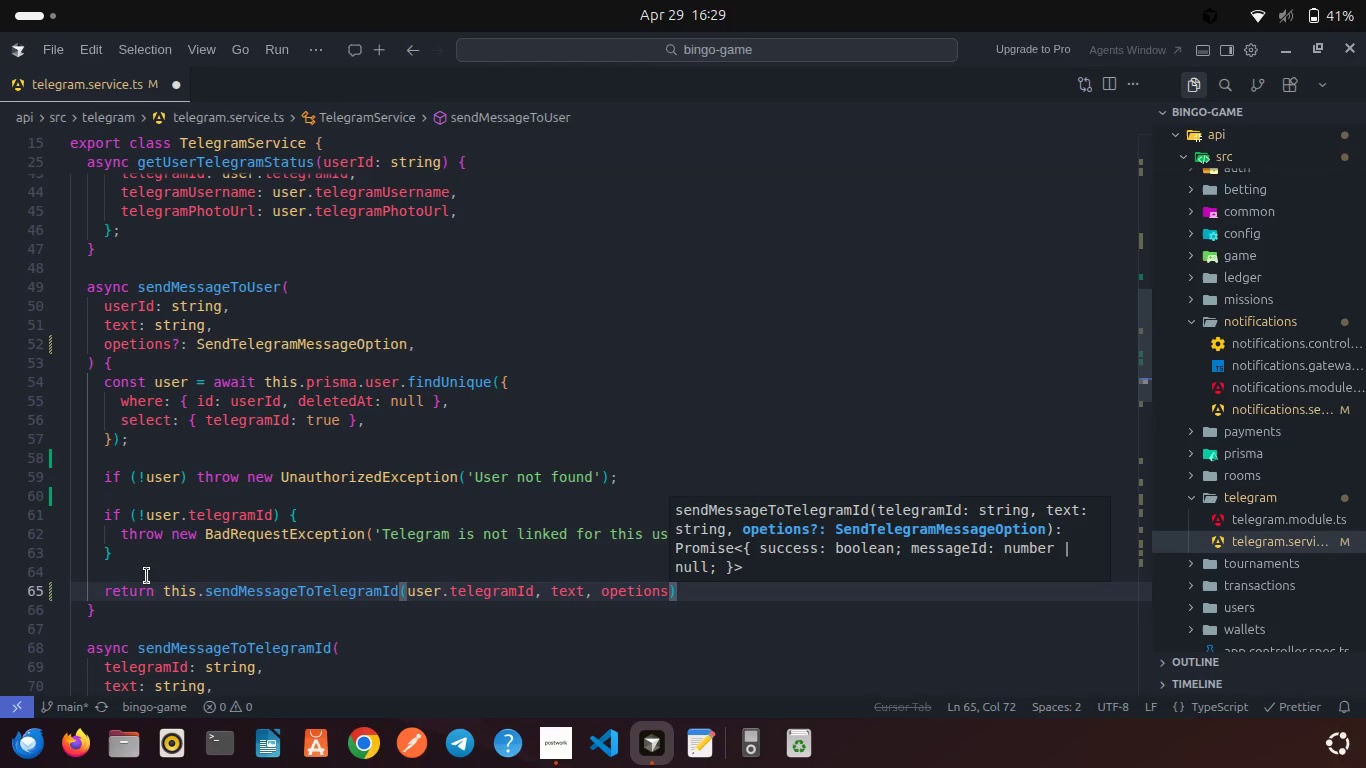 
key(Control+S)
 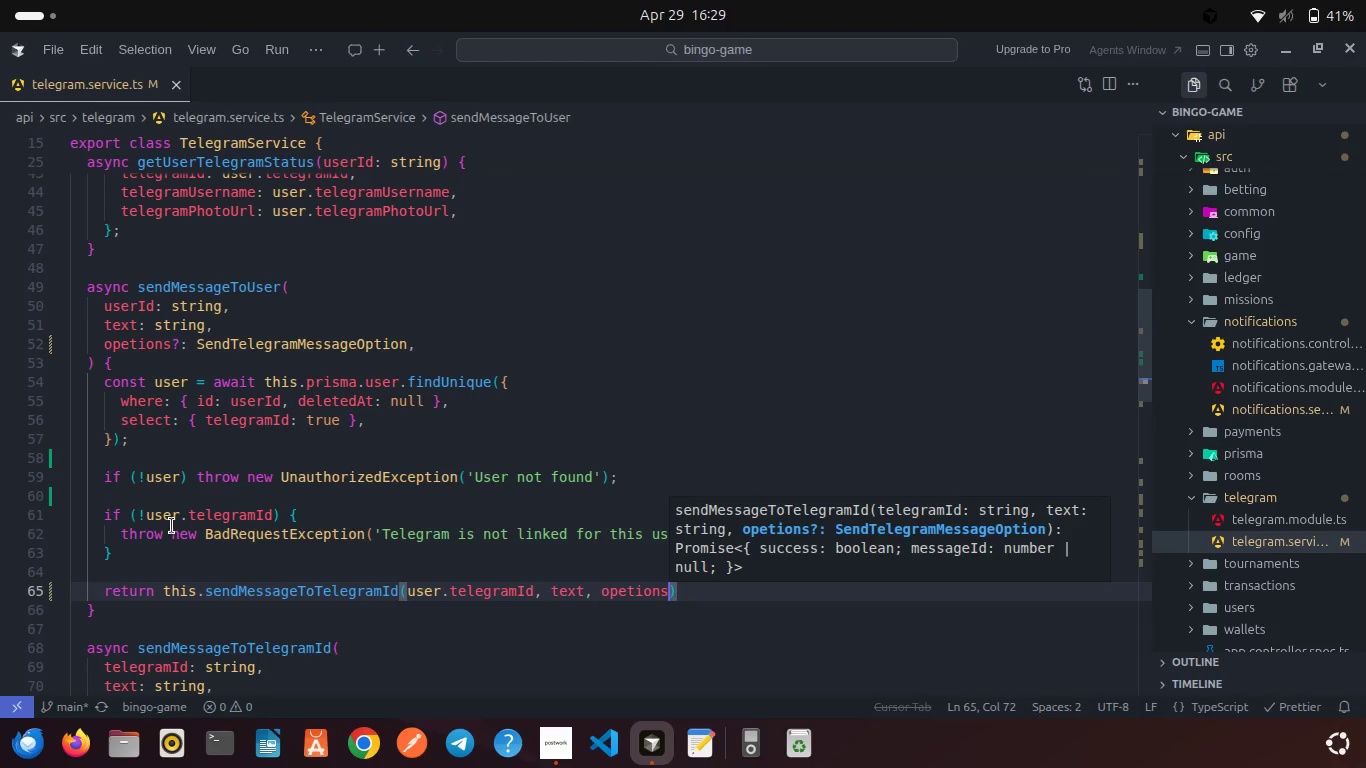 
scroll: coordinate [172, 526], scroll_direction: down, amount: 2.0
 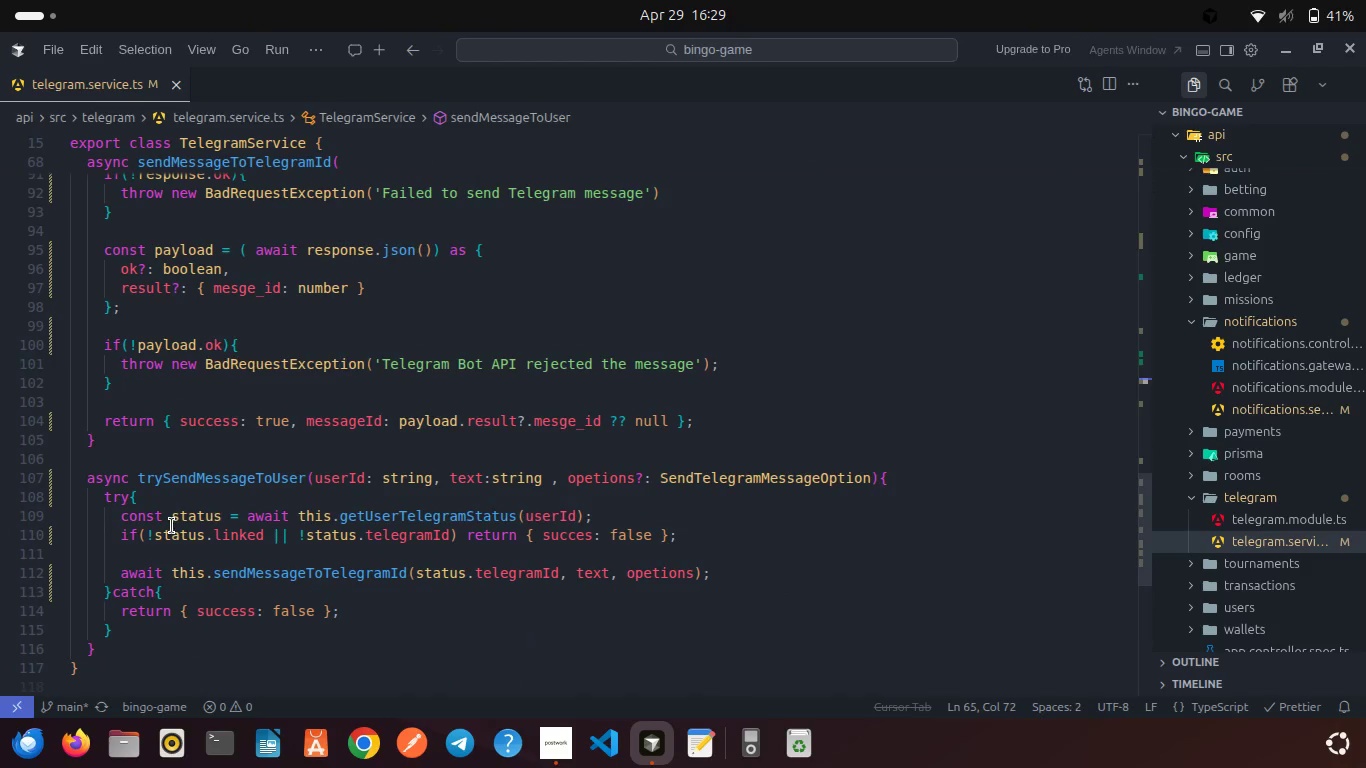 
scroll: coordinate [172, 526], scroll_direction: up, amount: 4.0
 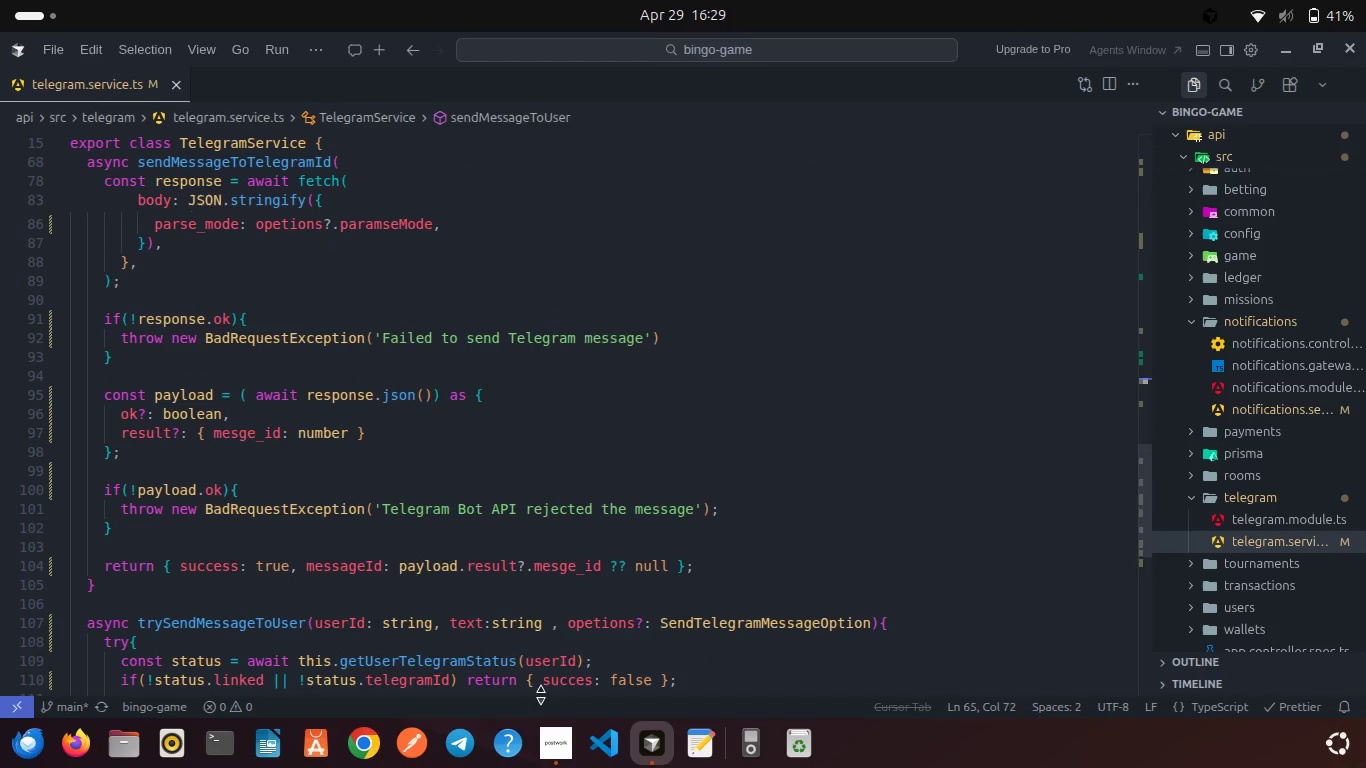 
left_click([570, 744])